 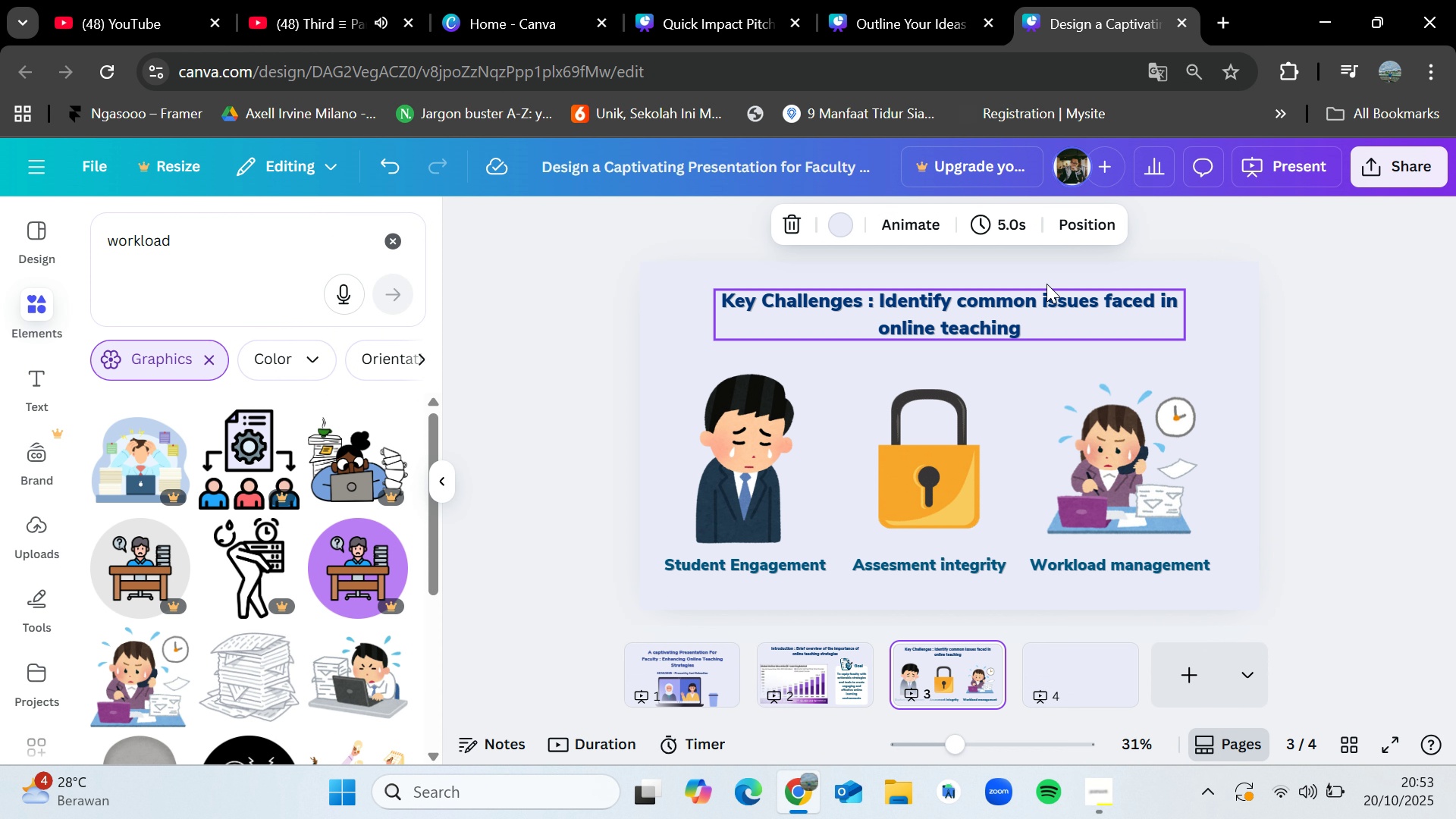 
left_click([1007, 303])
 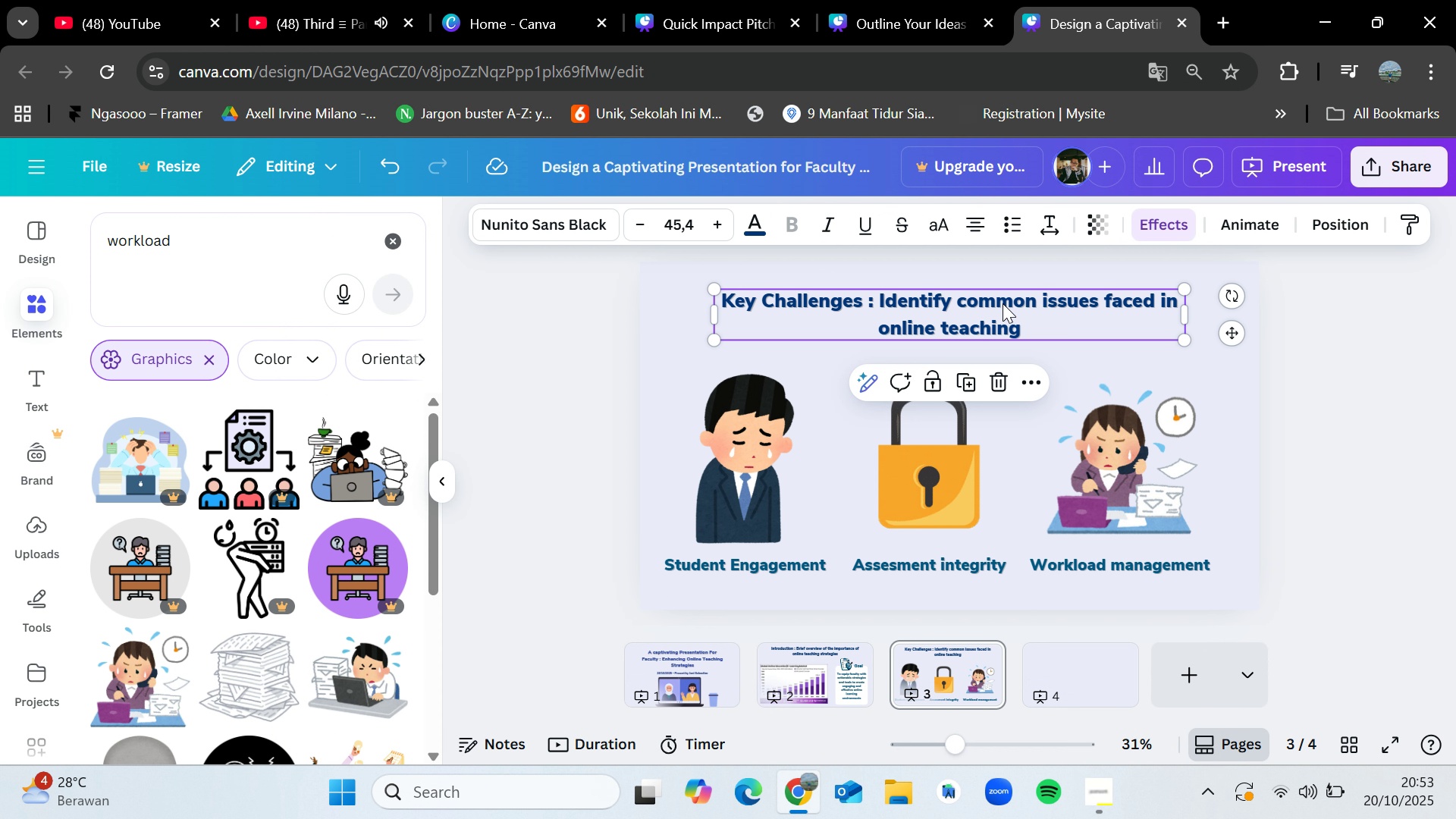 
key(Control+ControlLeft)
 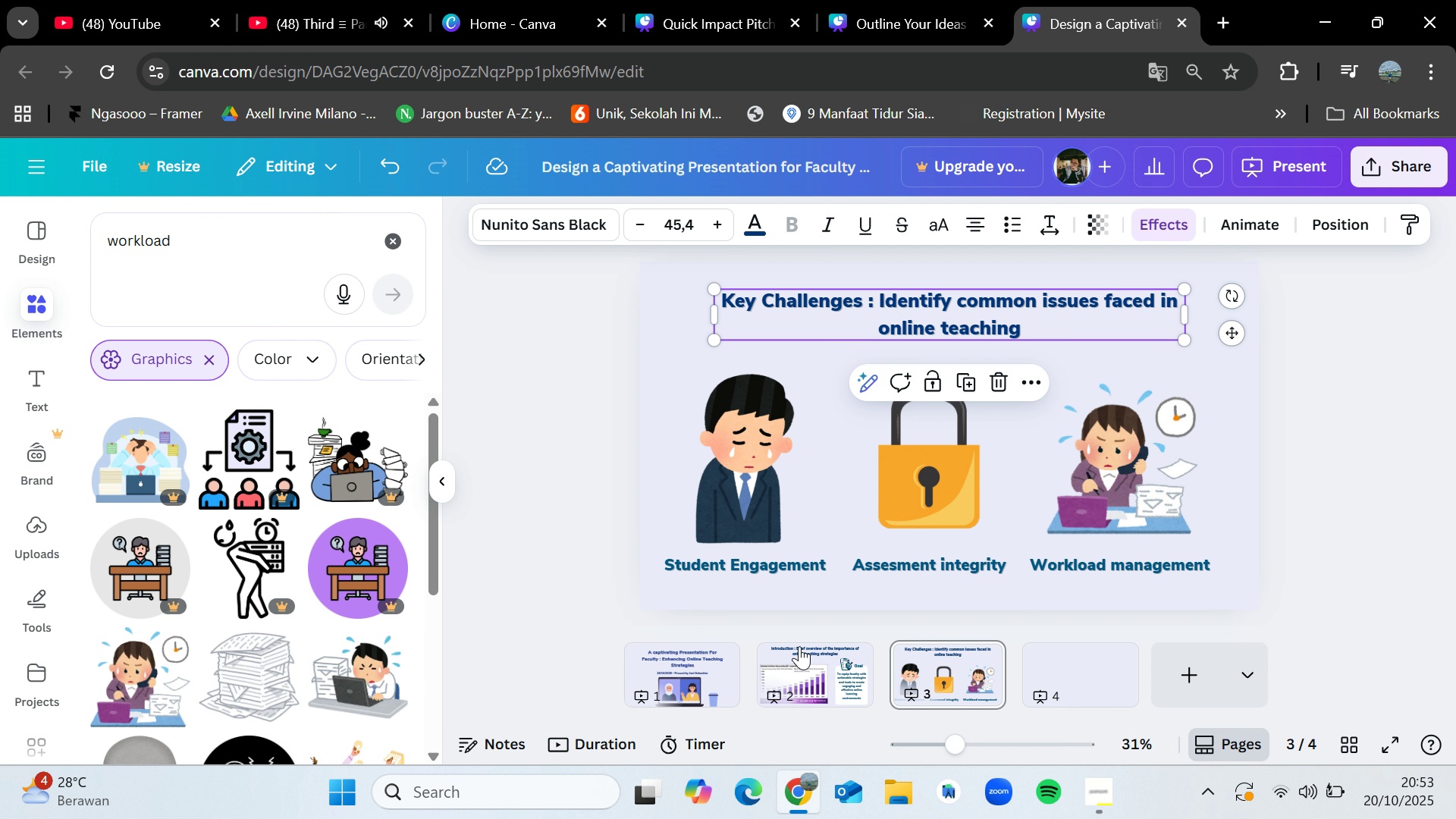 
left_click([802, 672])
 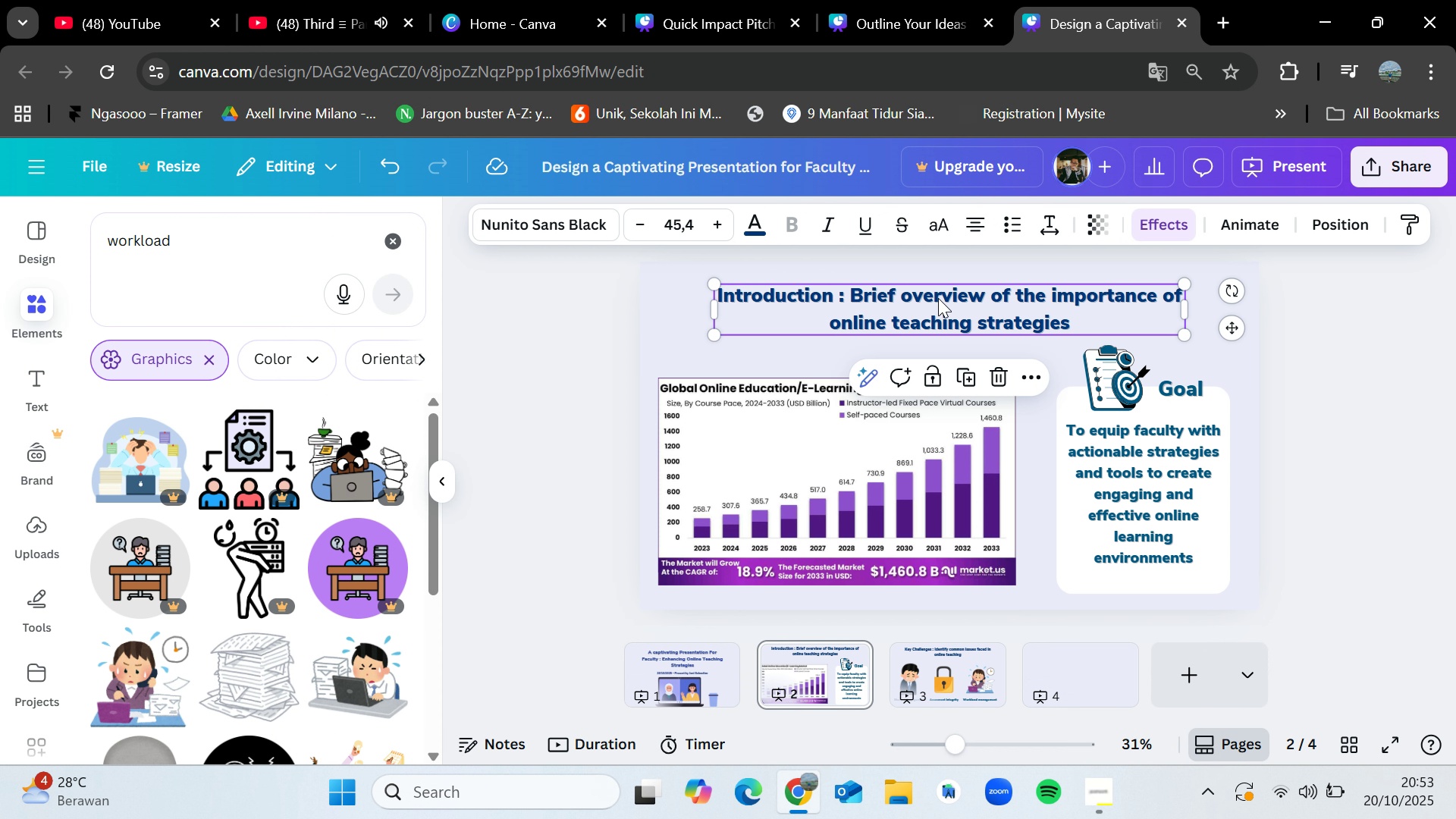 
left_click([938, 298])
 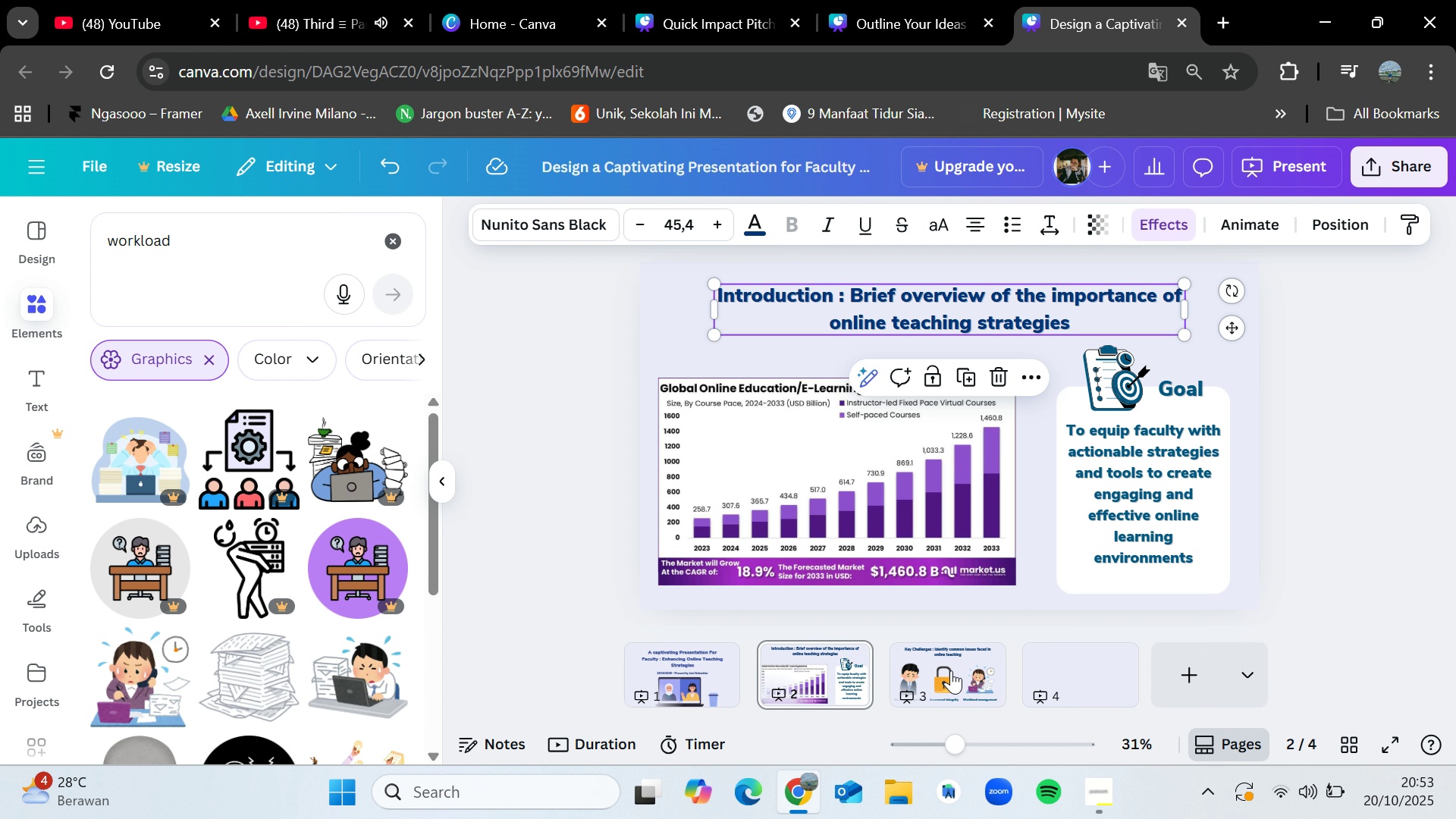 
left_click([951, 674])
 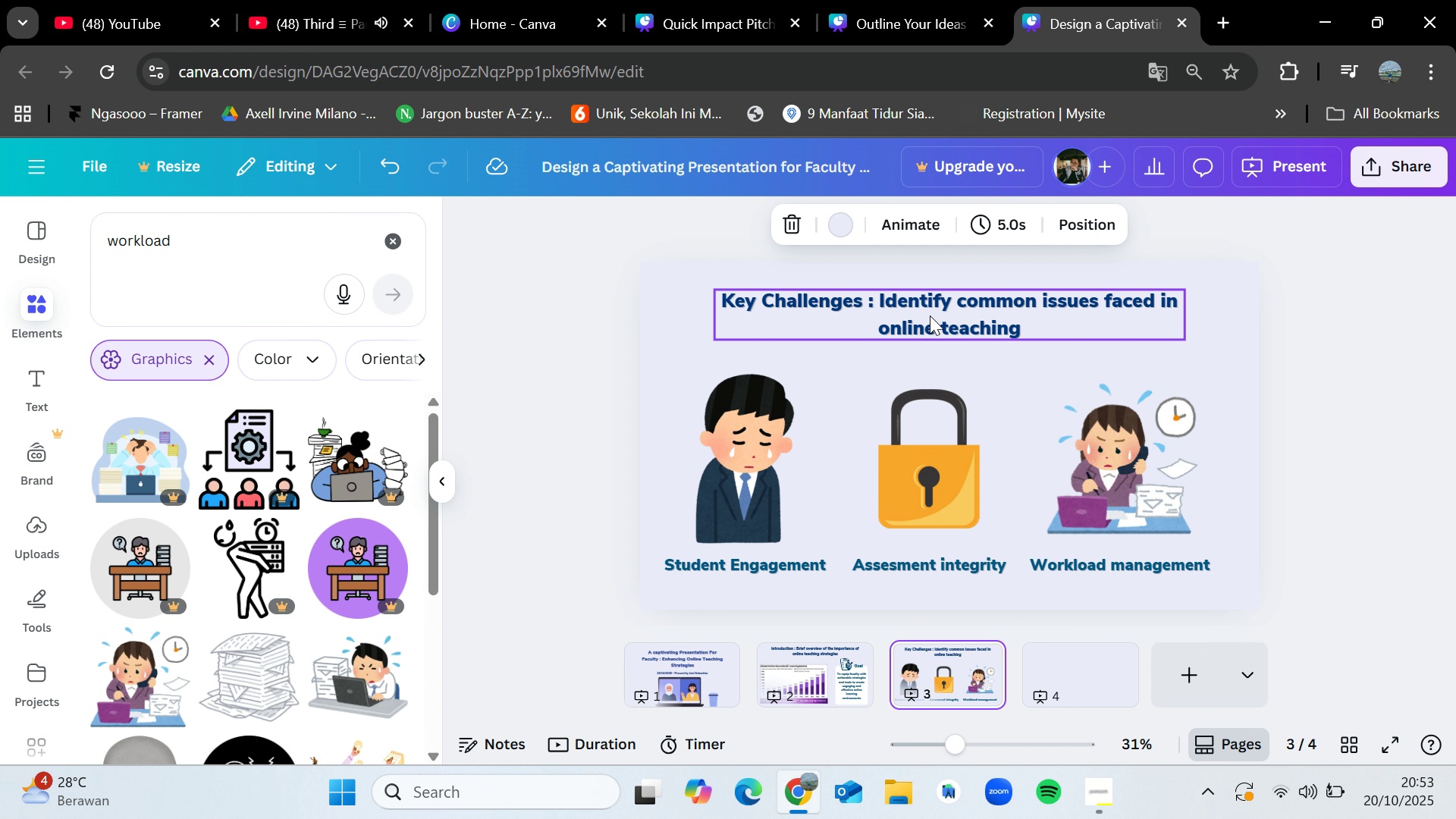 
left_click([930, 314])
 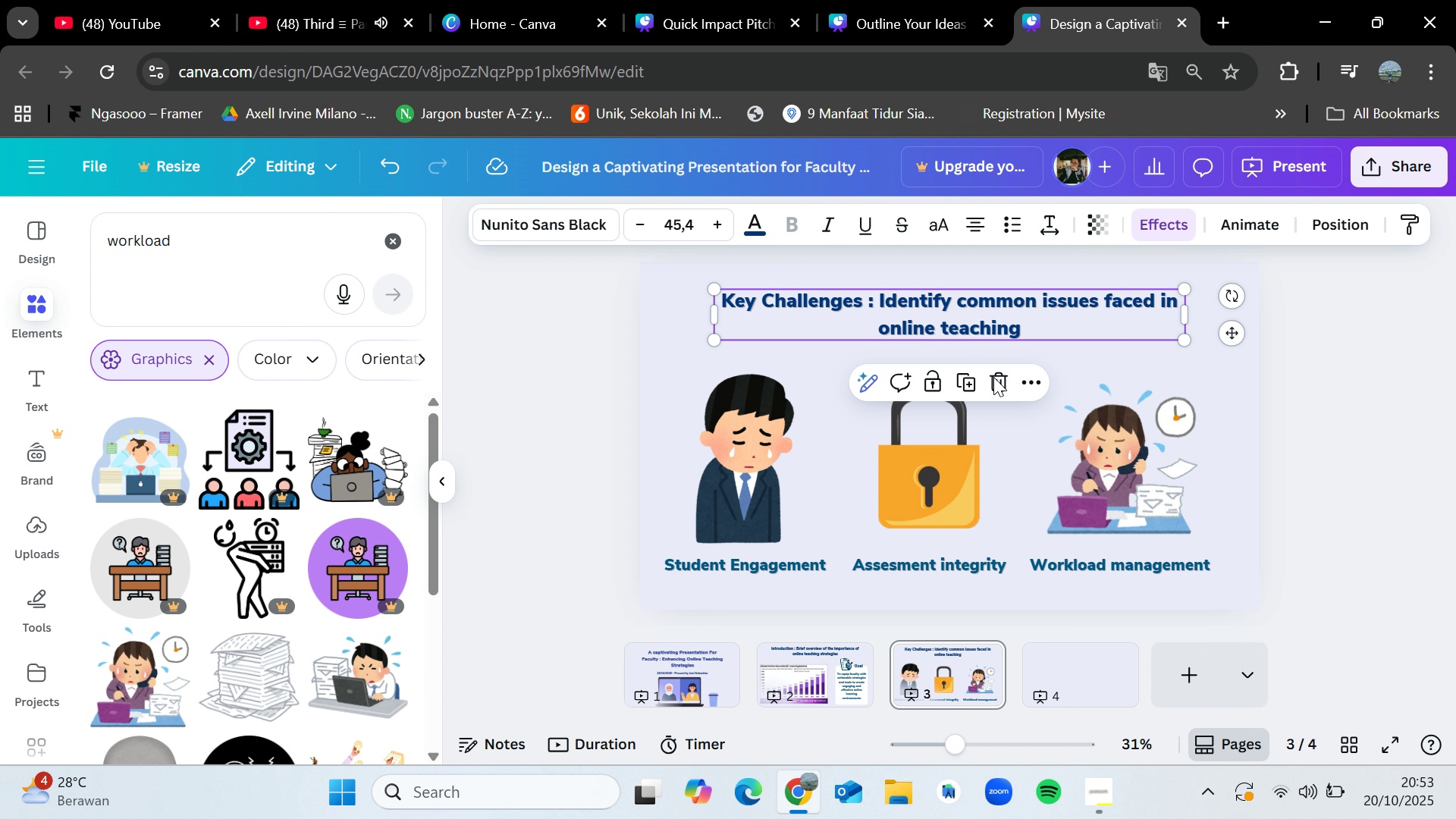 
key(Control+C)
 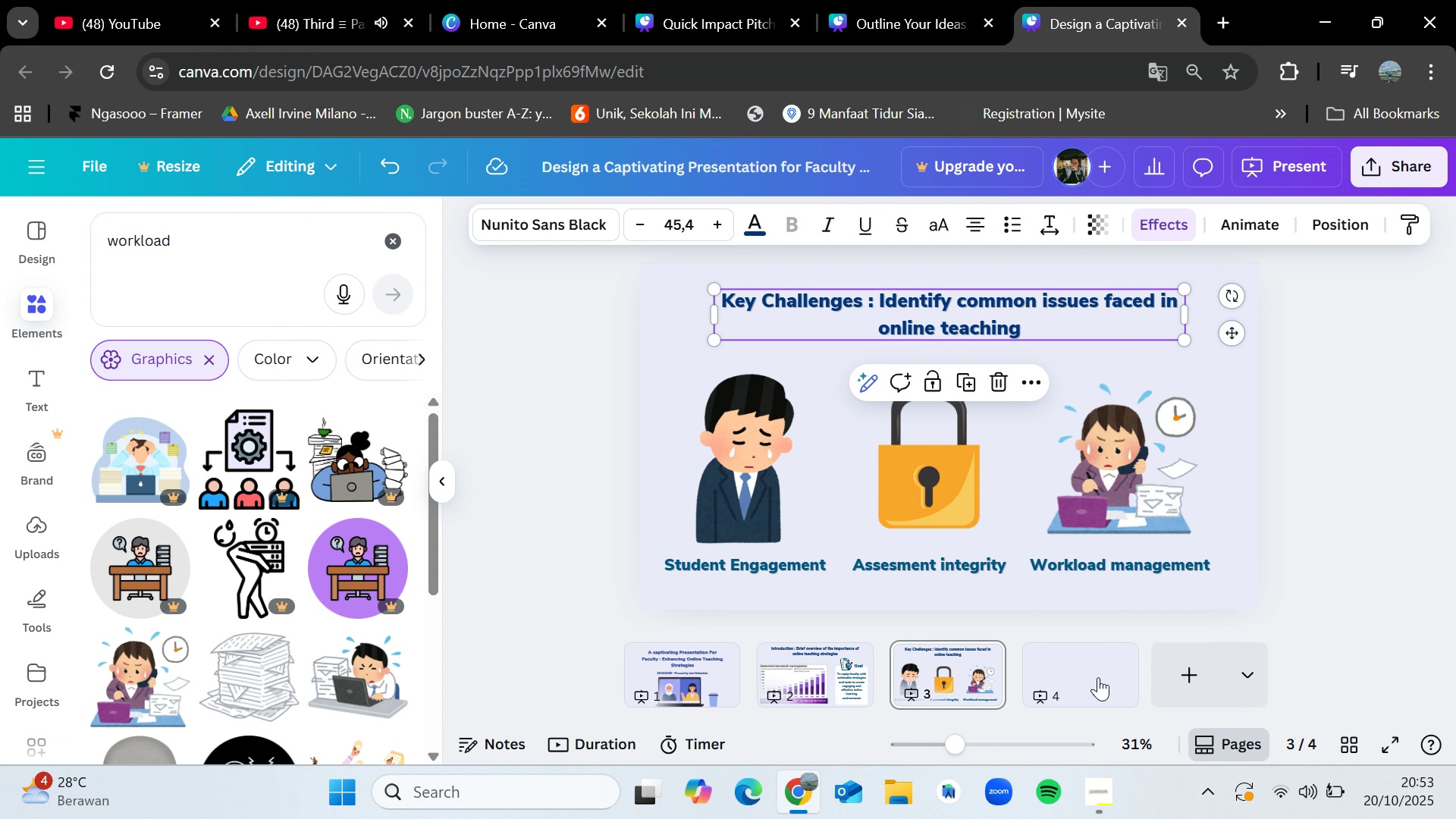 
left_click([1098, 677])
 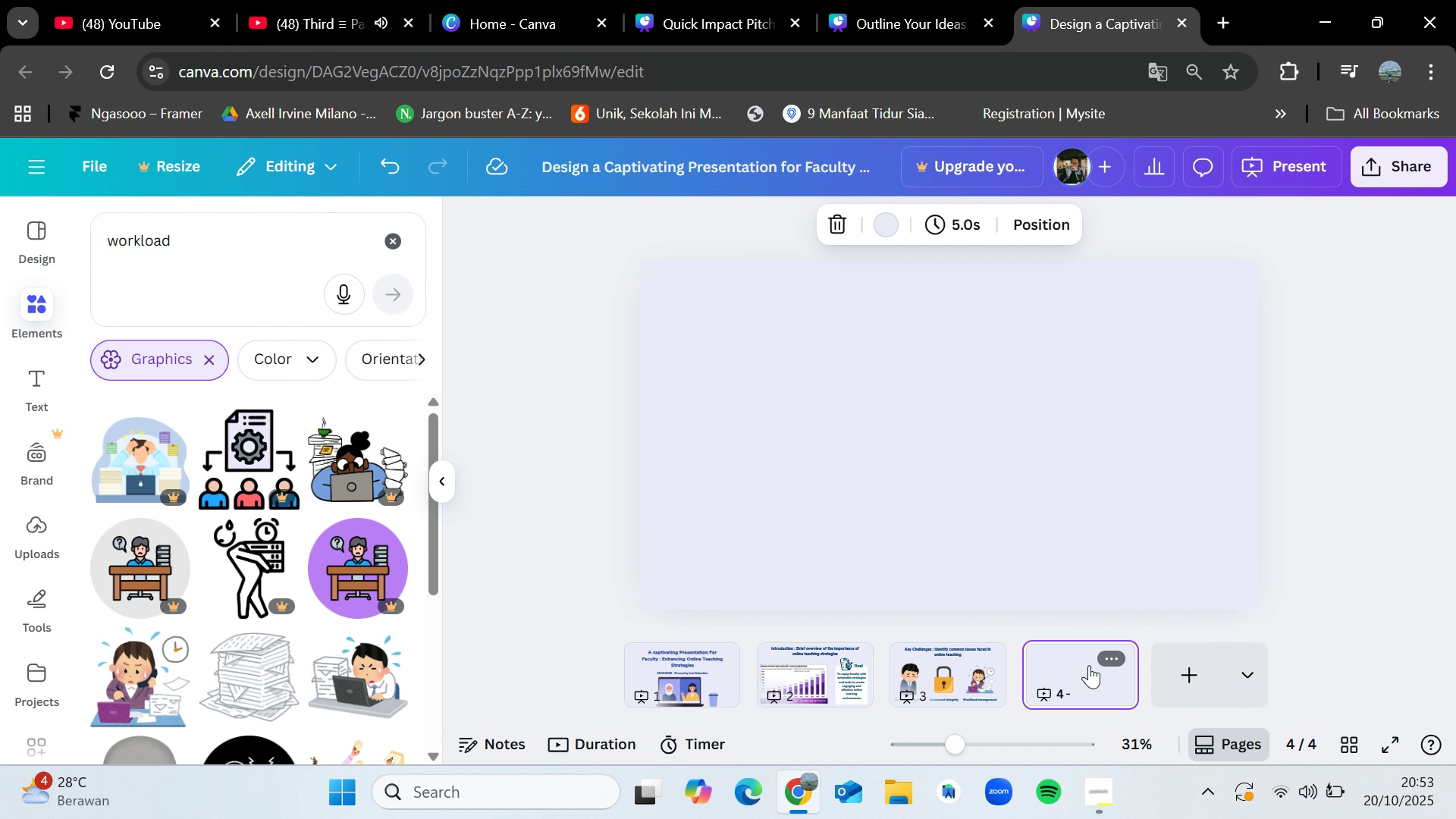 
key(Control+V)
 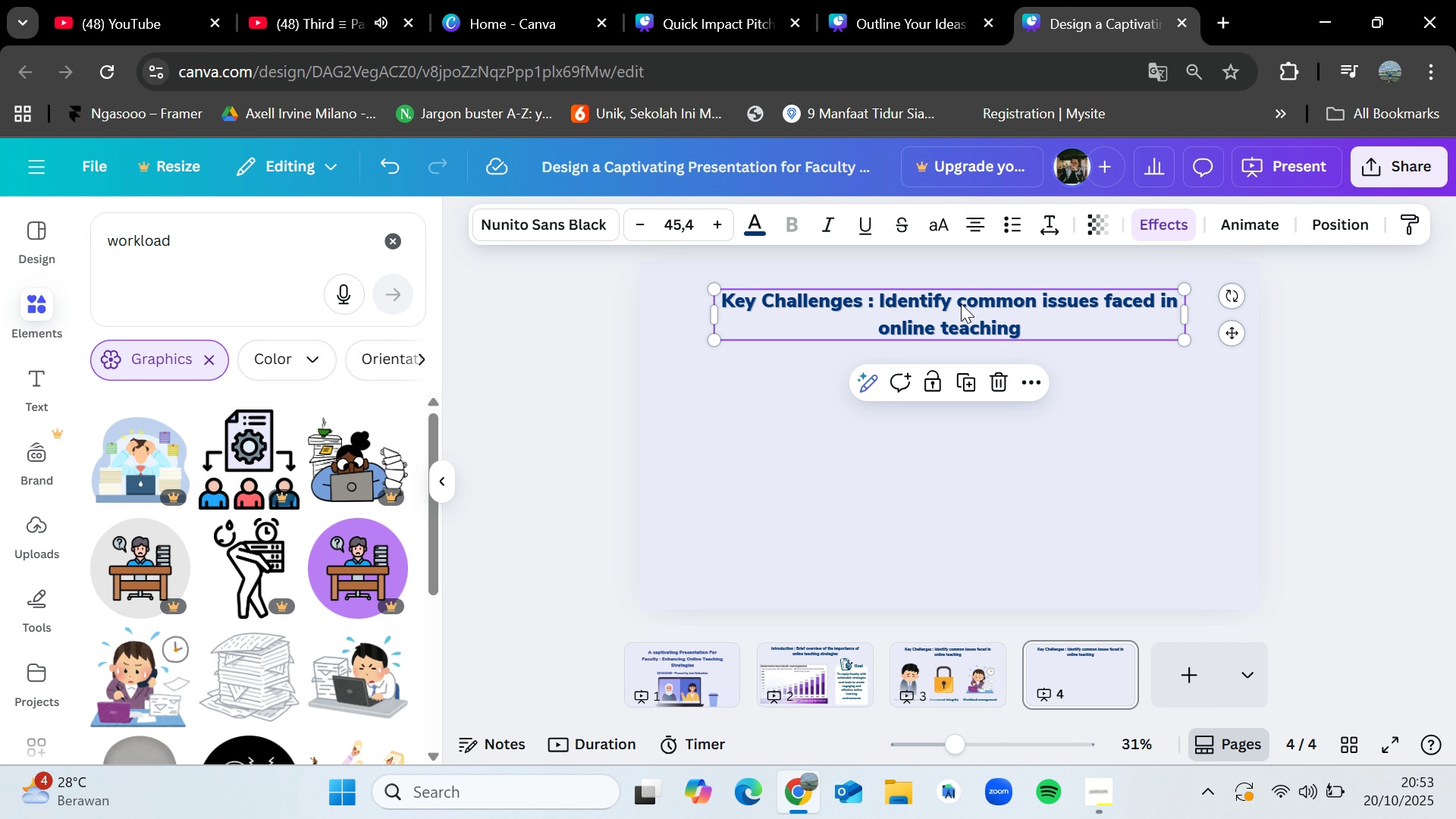 
double_click([961, 303])
 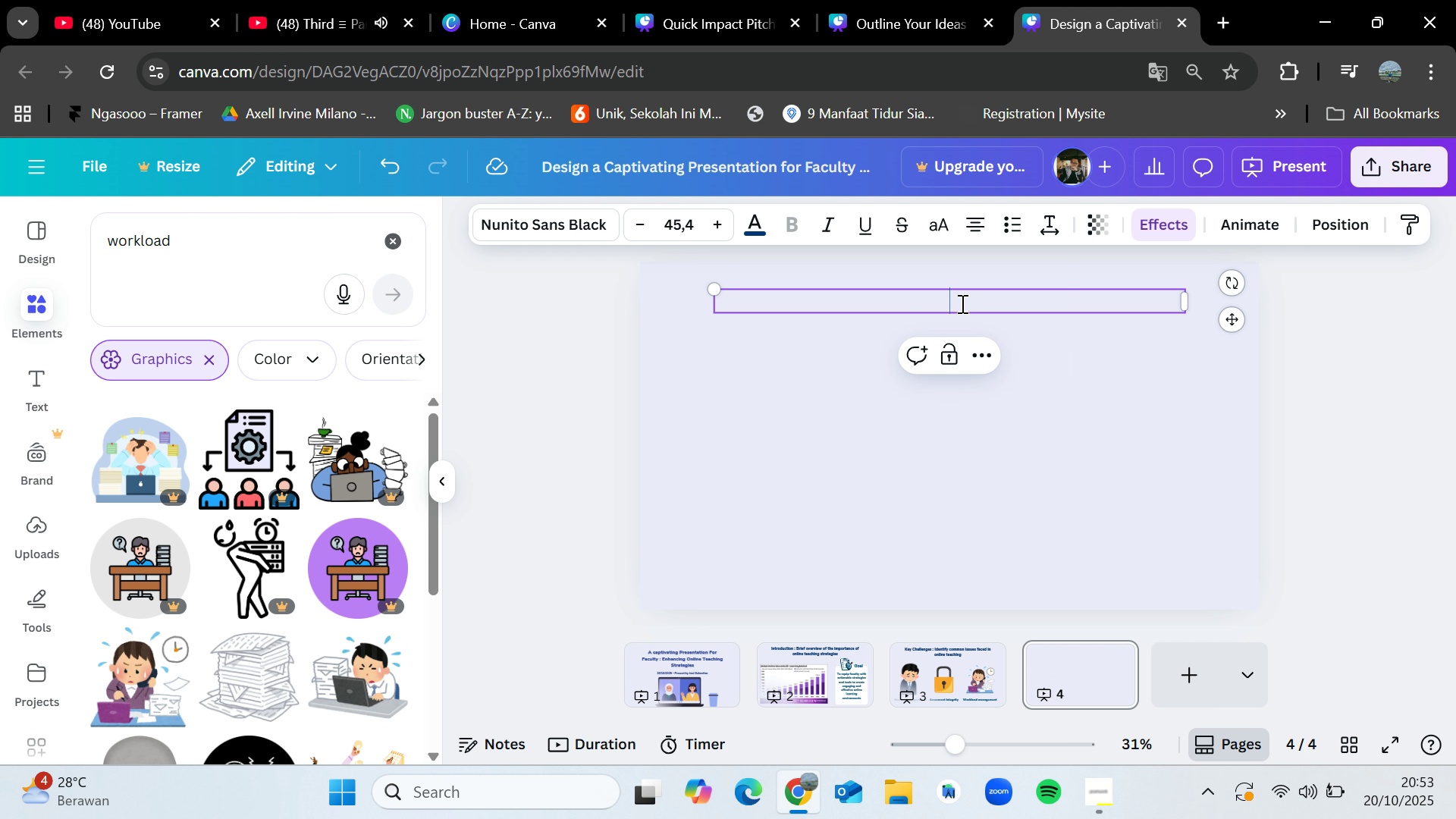 
key(Backspace)
type(Innovative Strategies)
 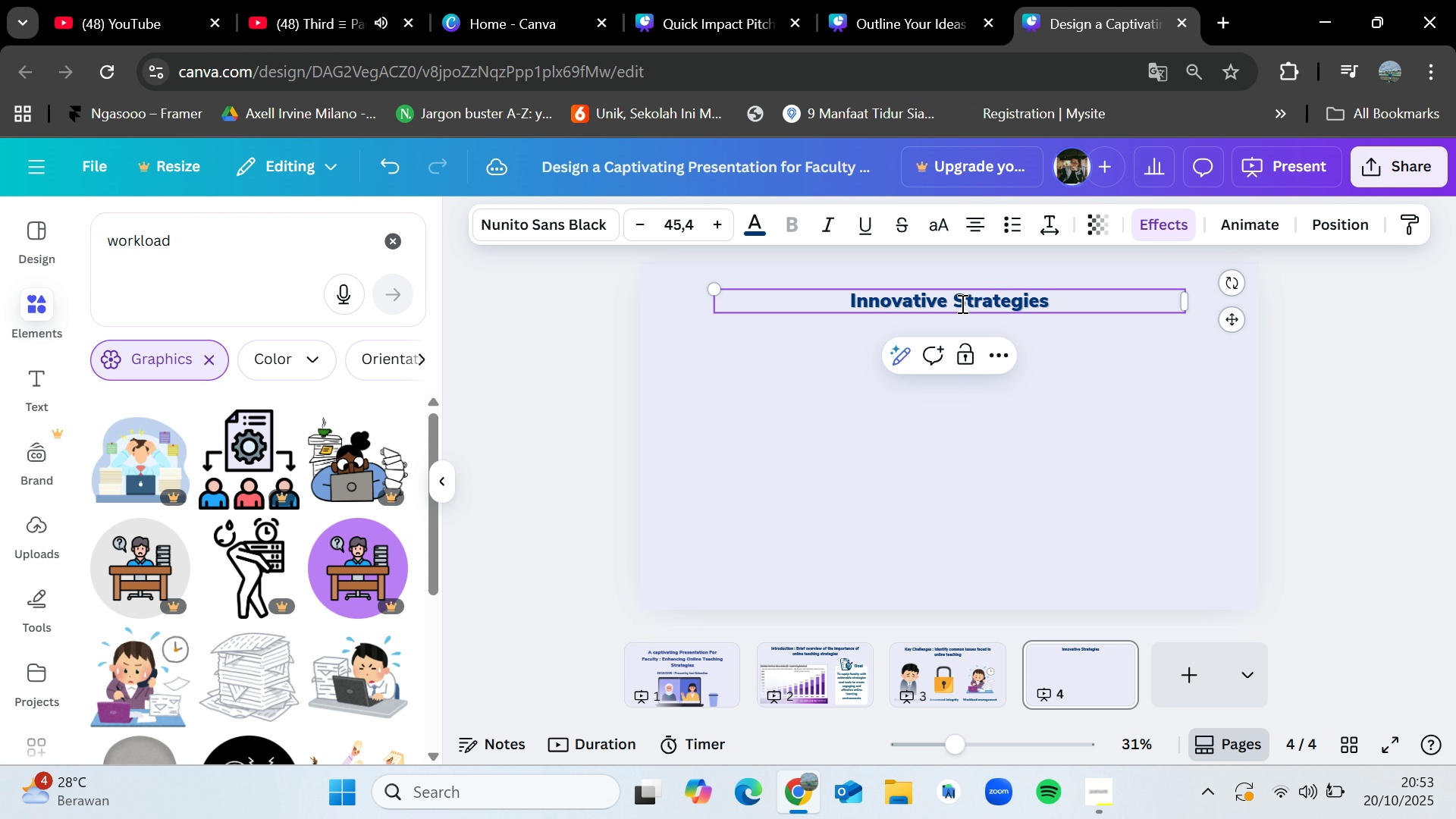 
left_click([961, 303])
 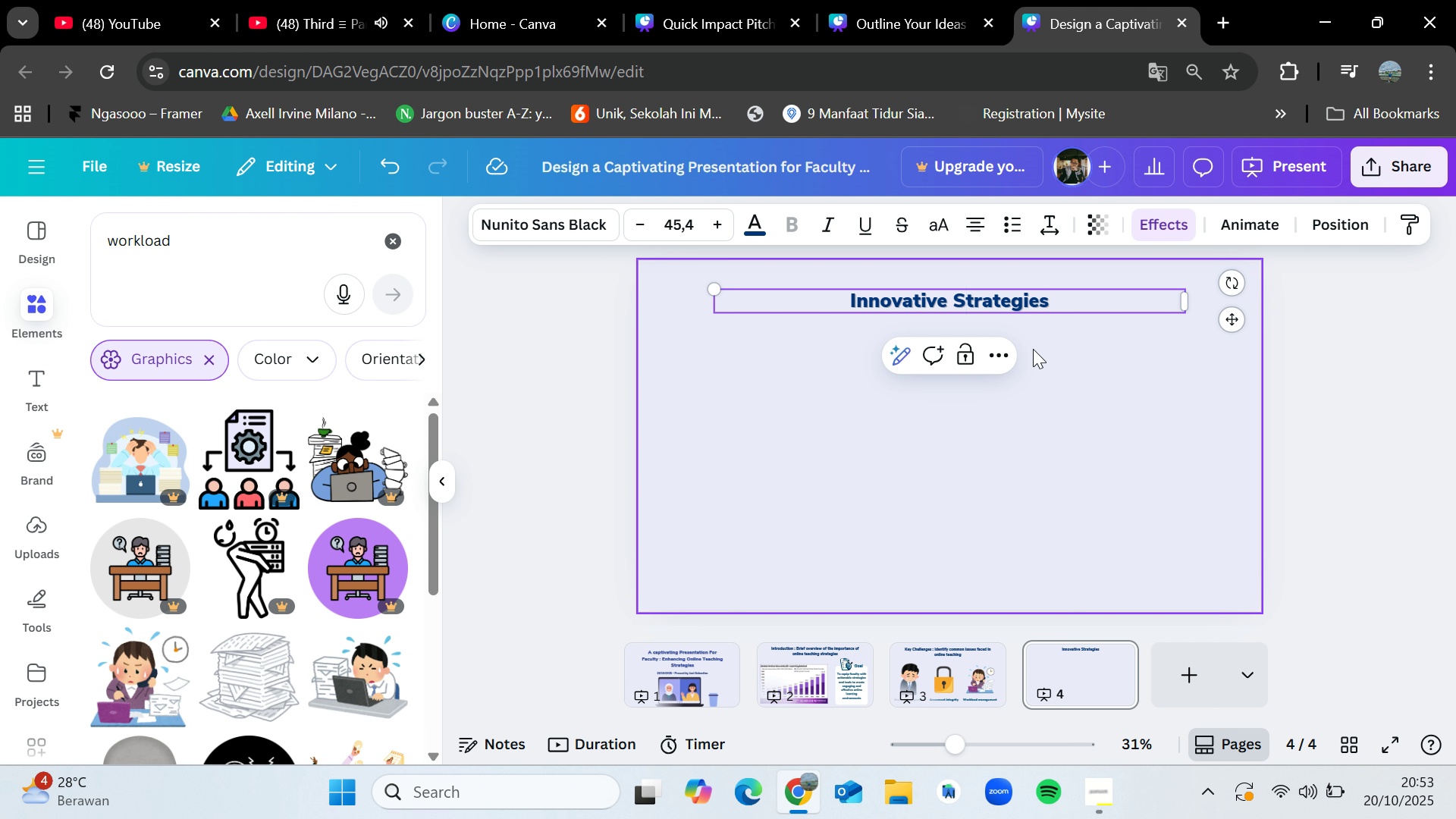 
left_click([1040, 355])
 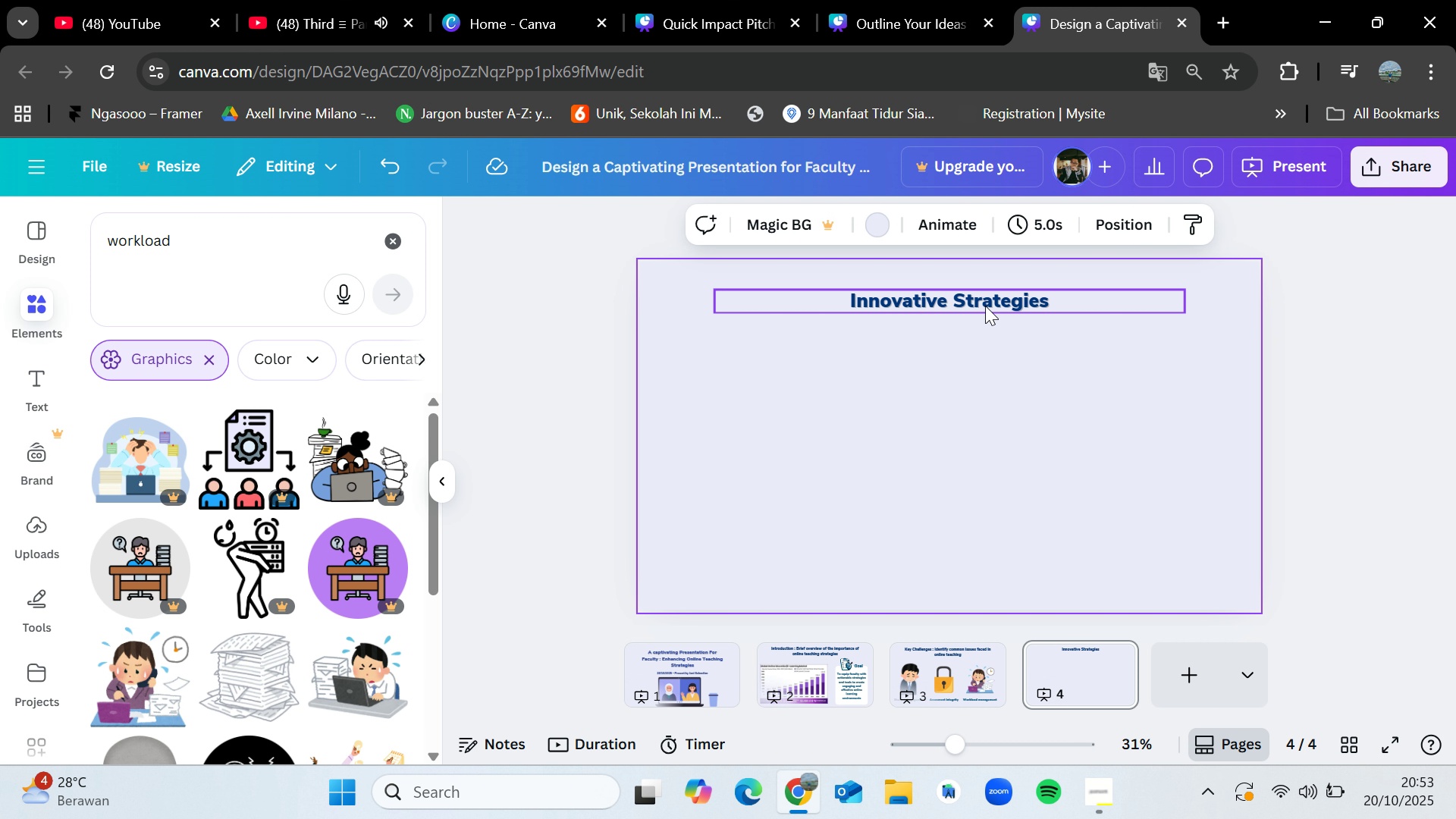 
left_click_drag(start_coordinate=[984, 306], to_coordinate=[986, 317])
 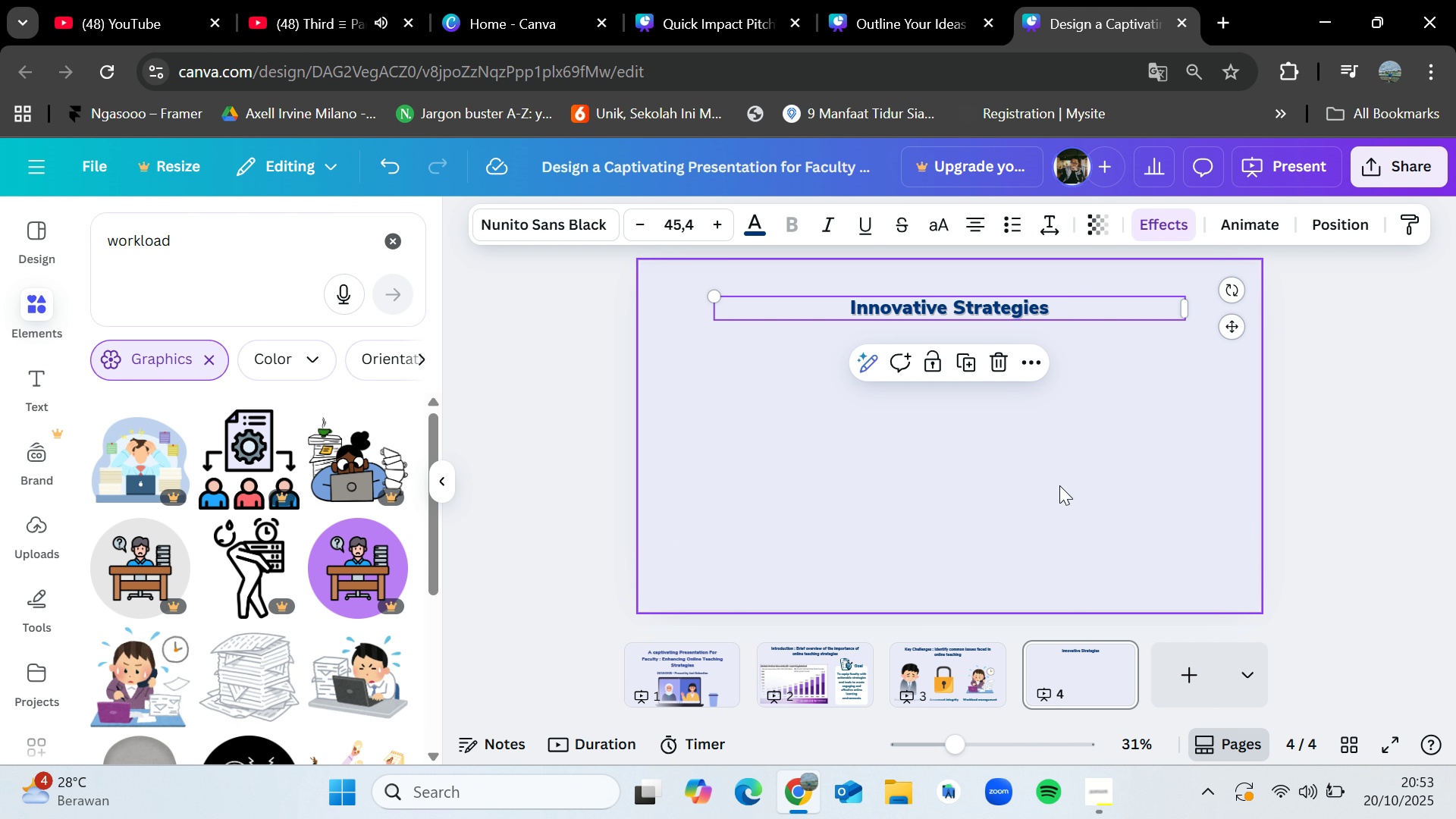 
left_click_drag(start_coordinate=[1059, 485], to_coordinate=[1061, 479])
 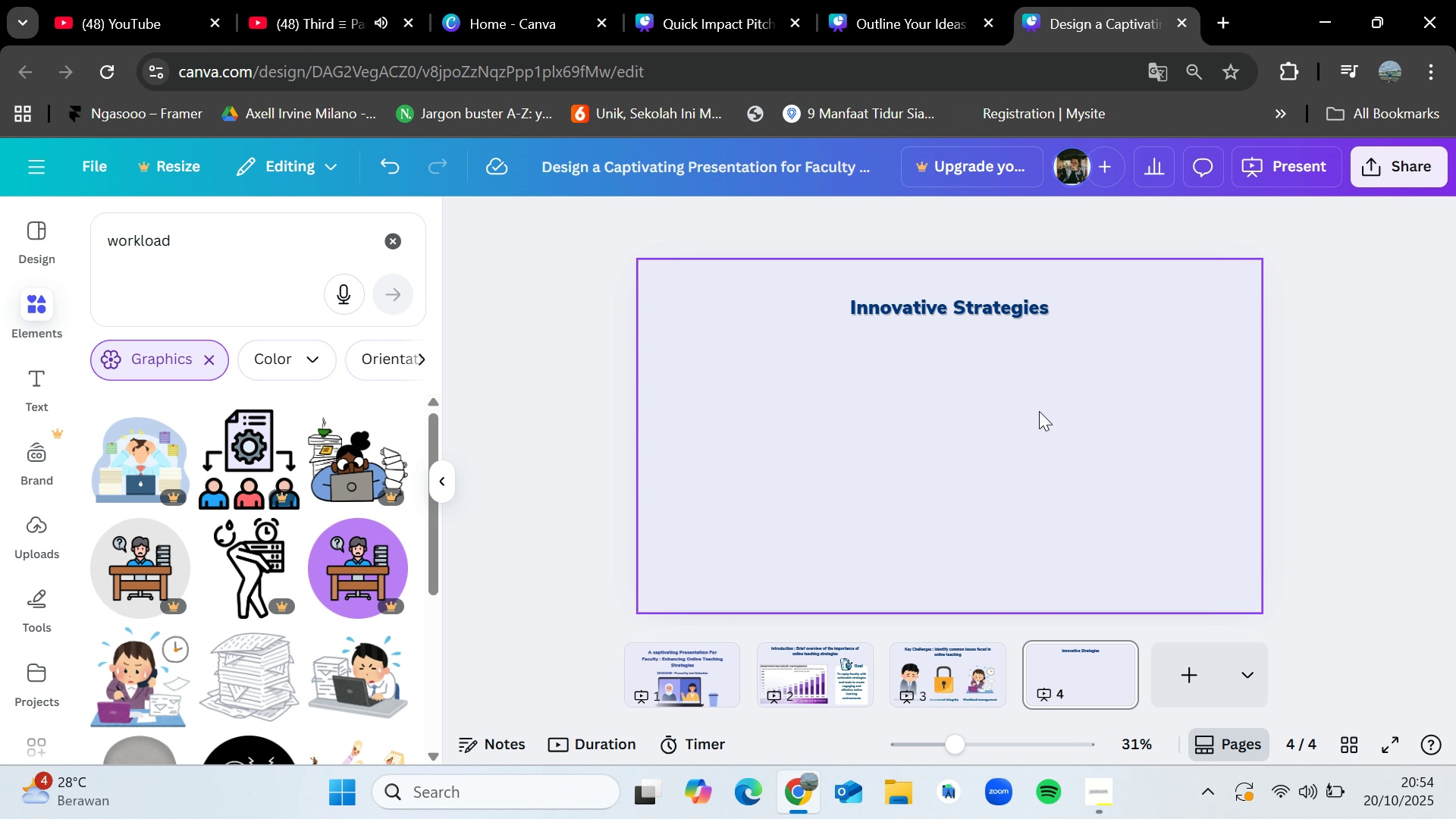 
wait(7.86)
 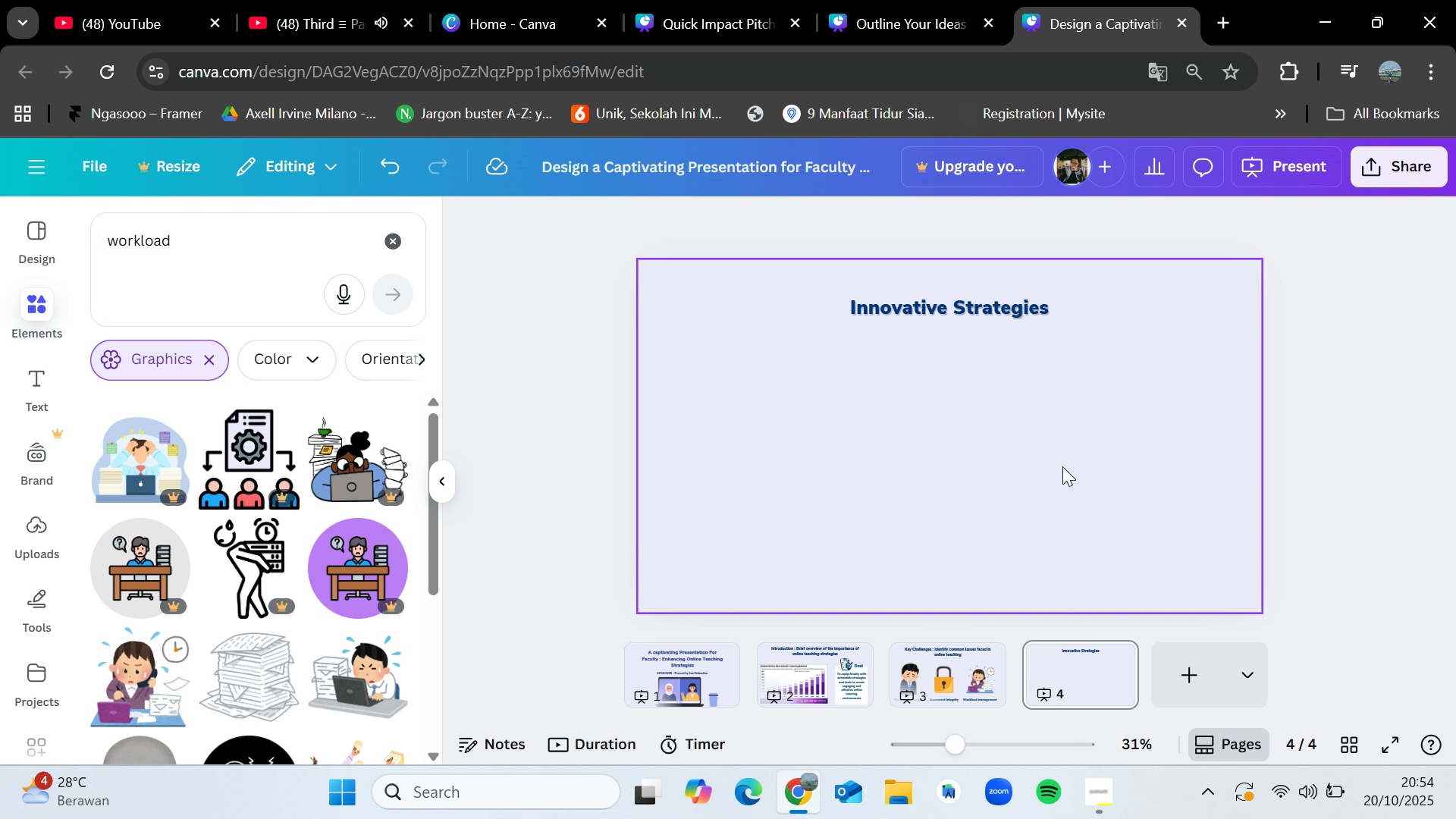 
left_click([397, 251])
 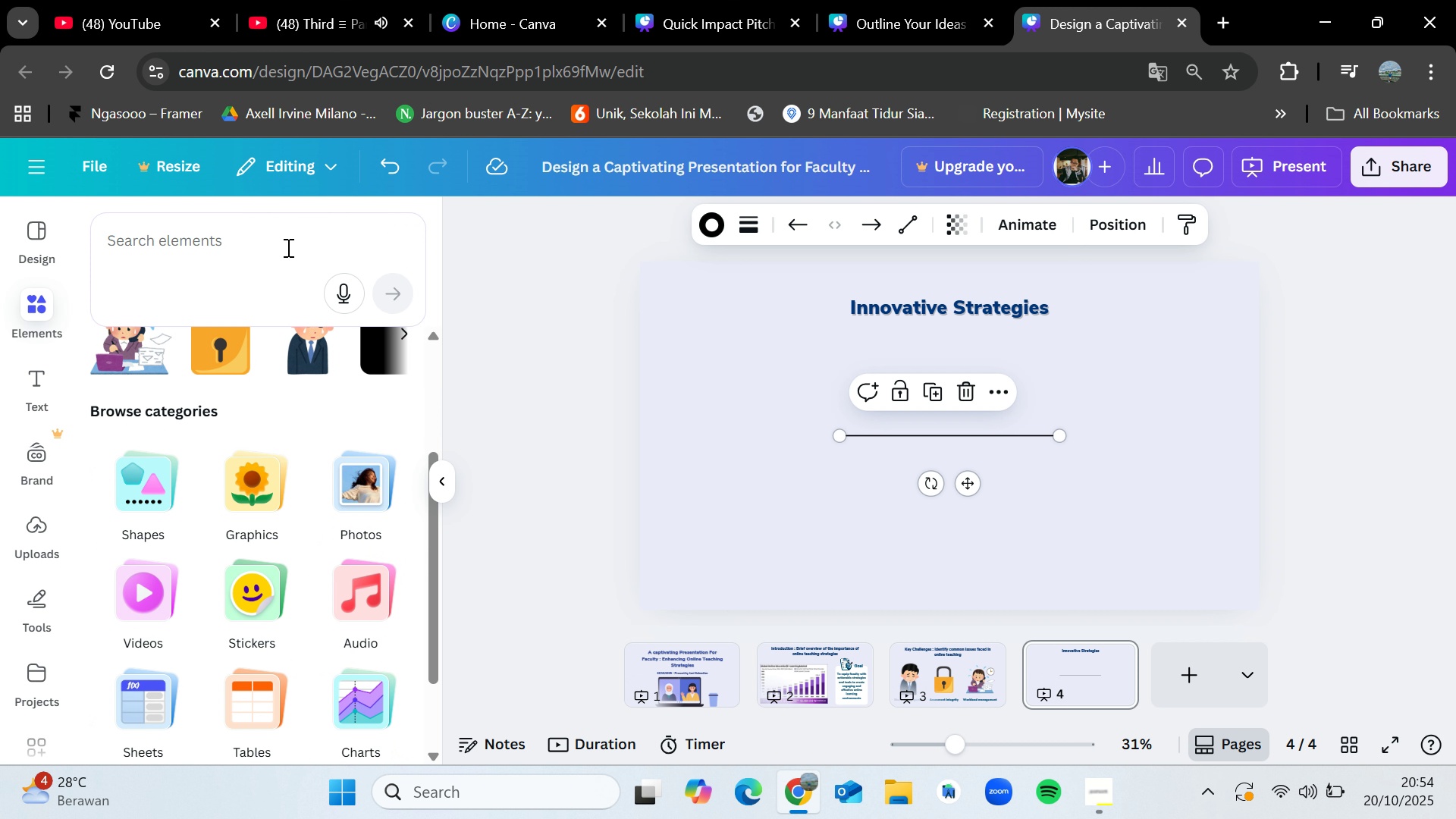 
type(loo)
 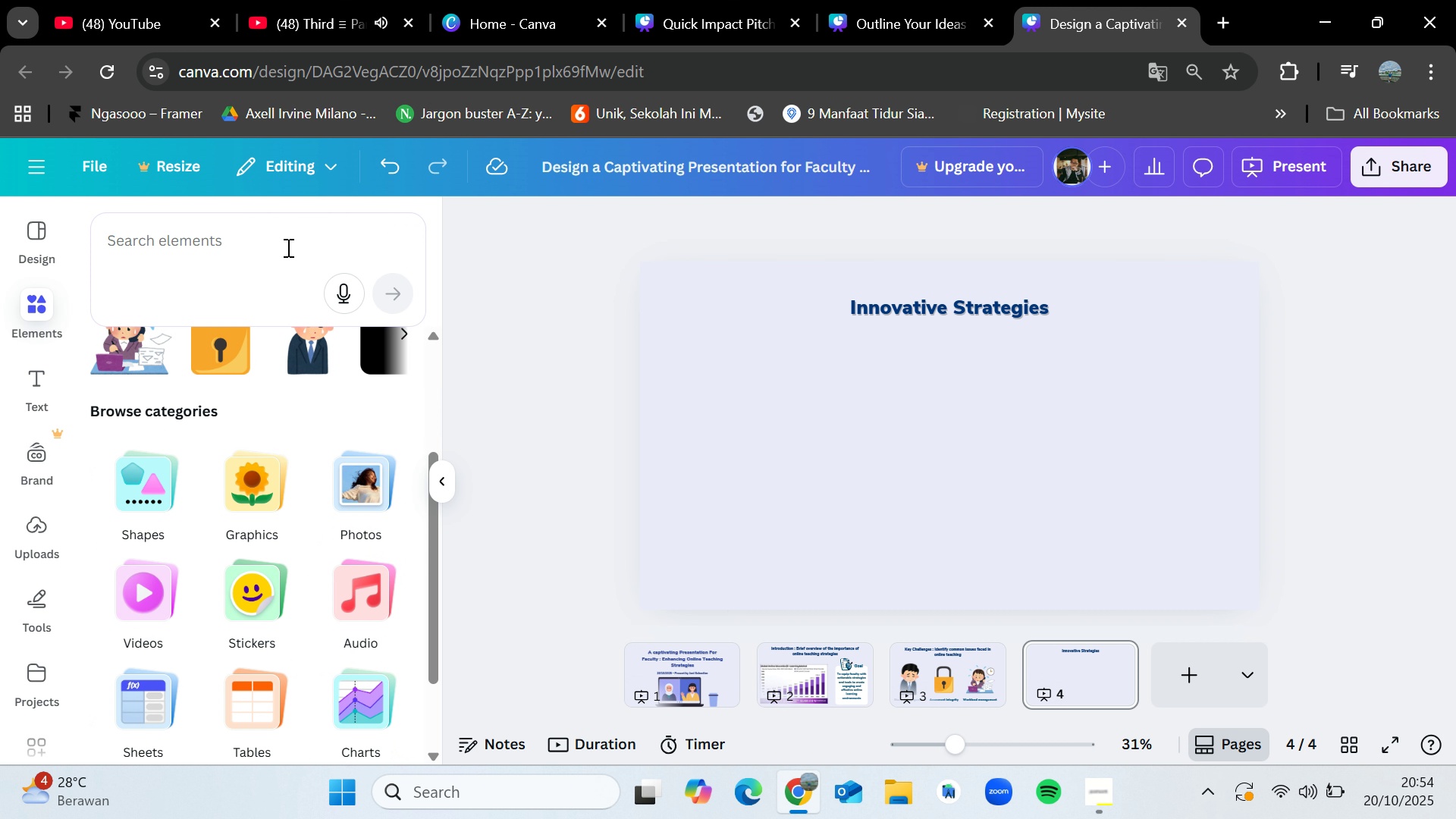 
hold_key(key=ControlLeft, duration=0.89)
 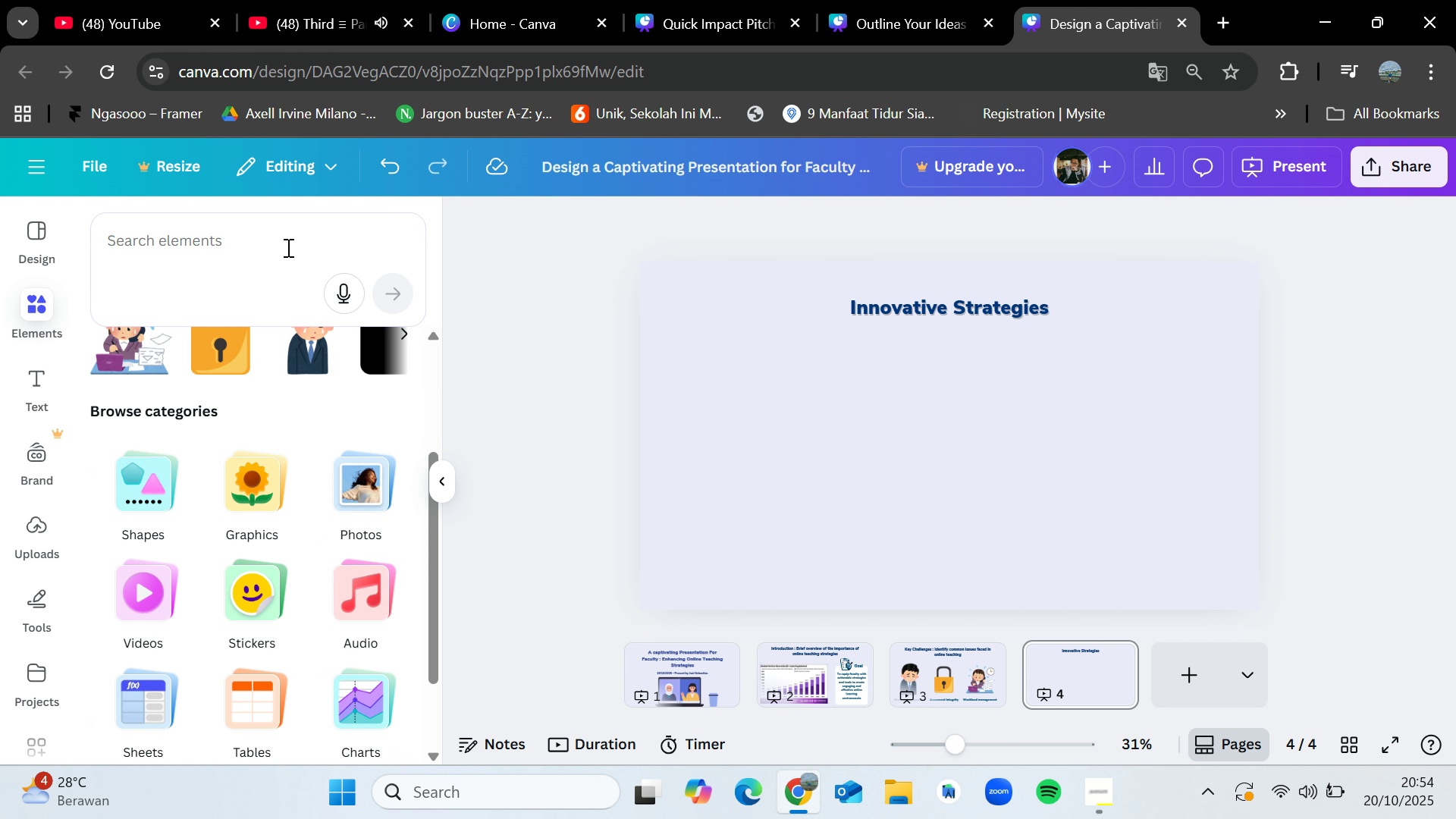 
key(Control+Z)
 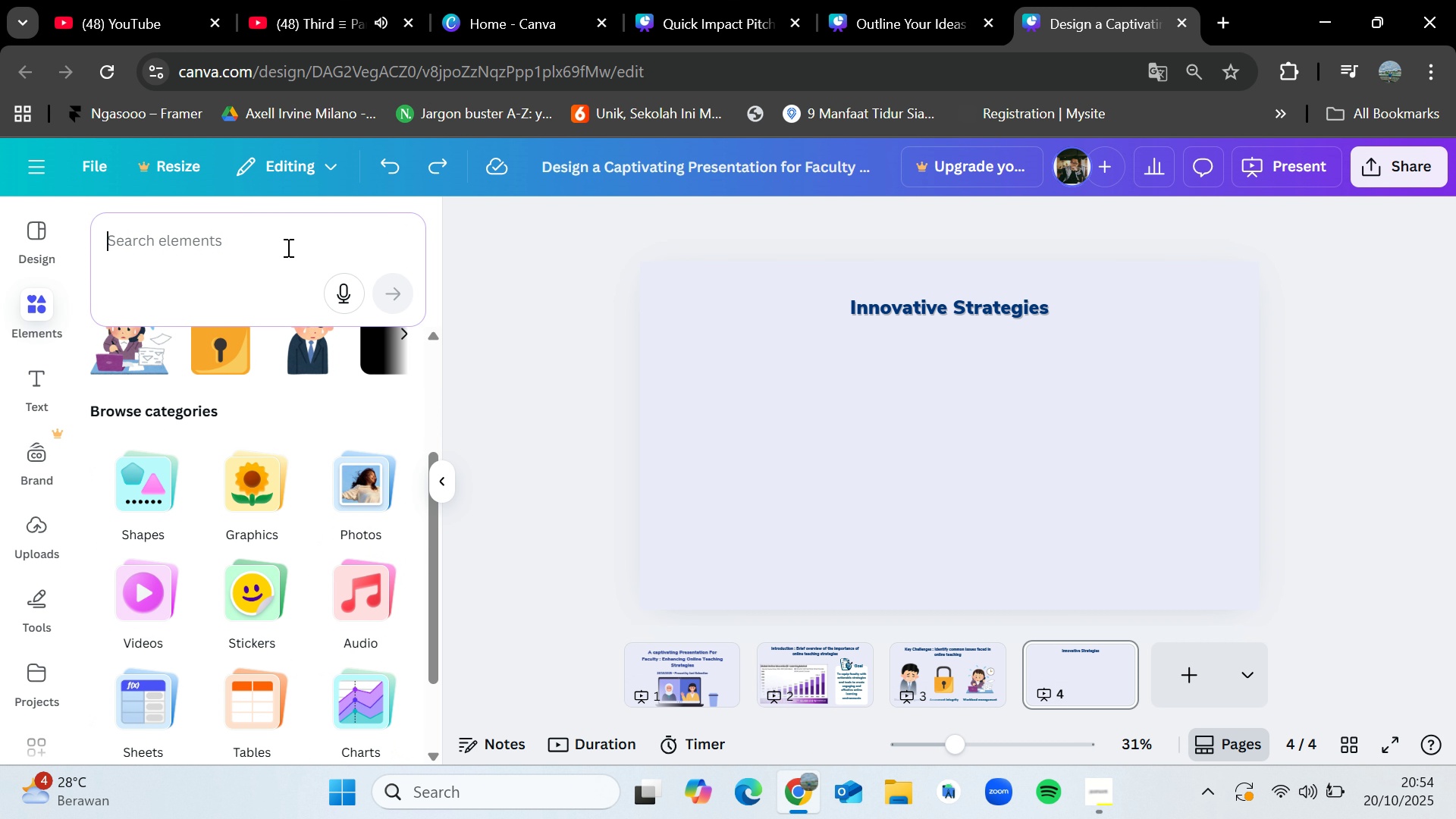 
left_click([287, 247])
 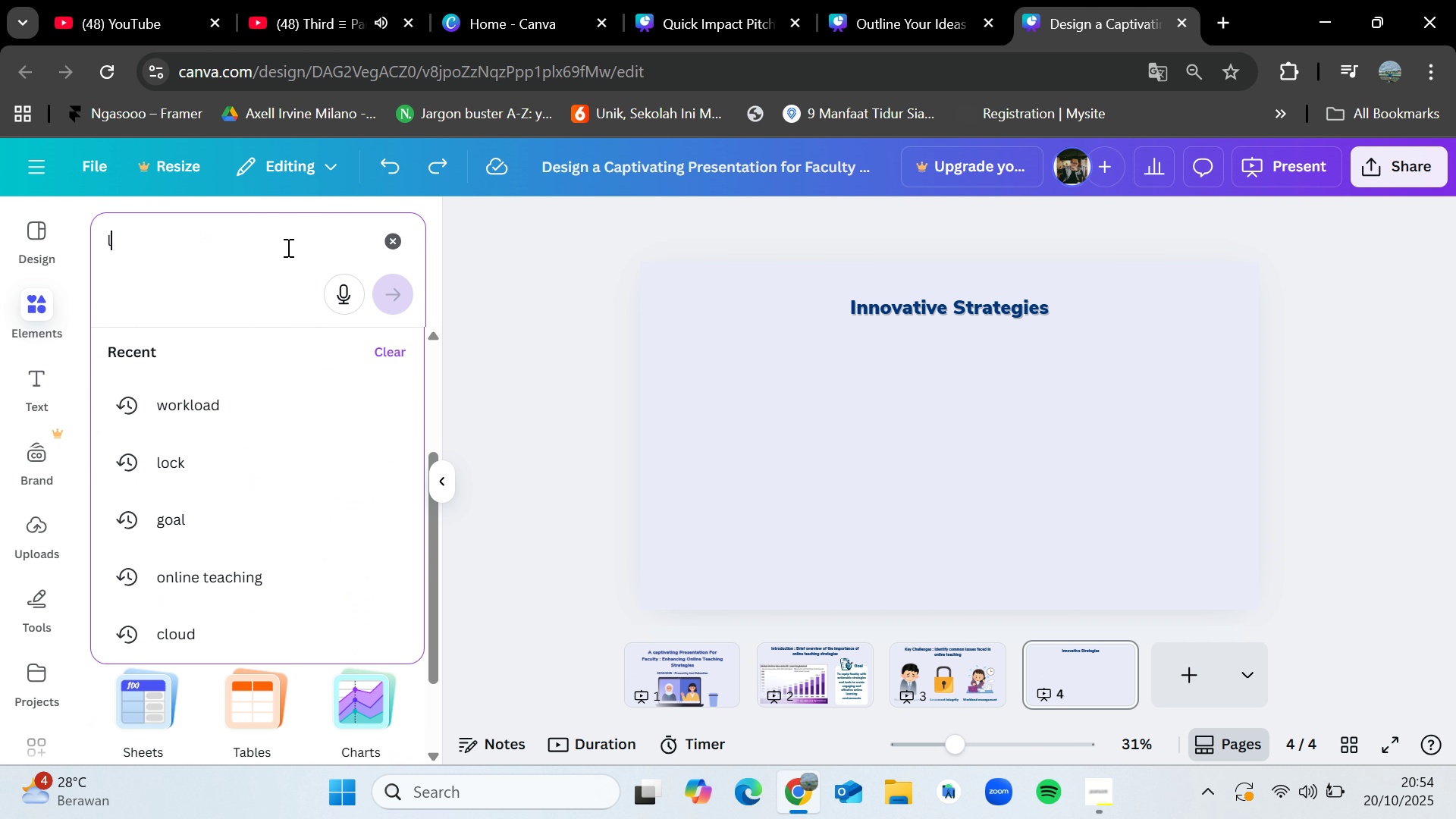 
type(loop)
 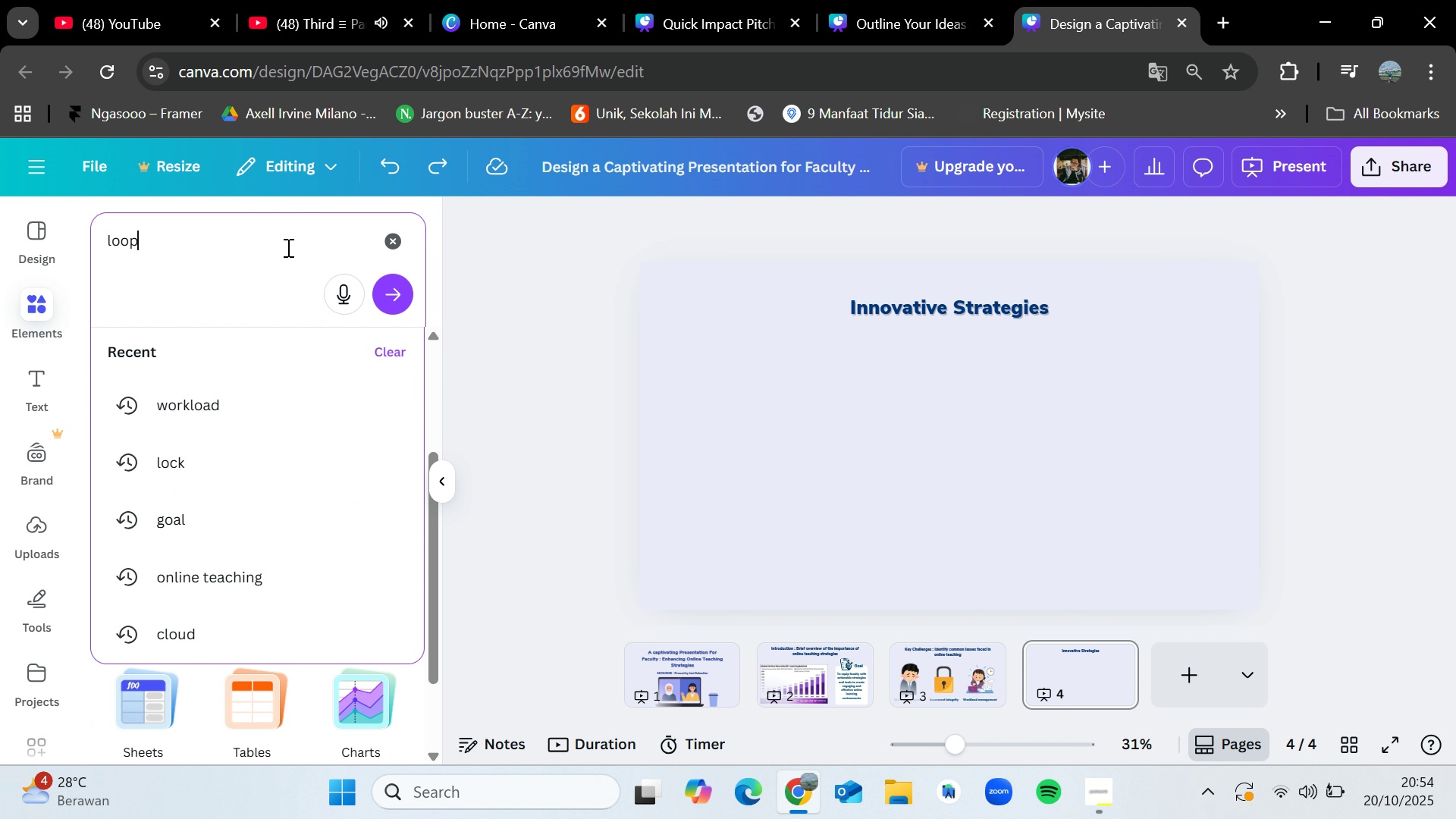 
key(Enter)
 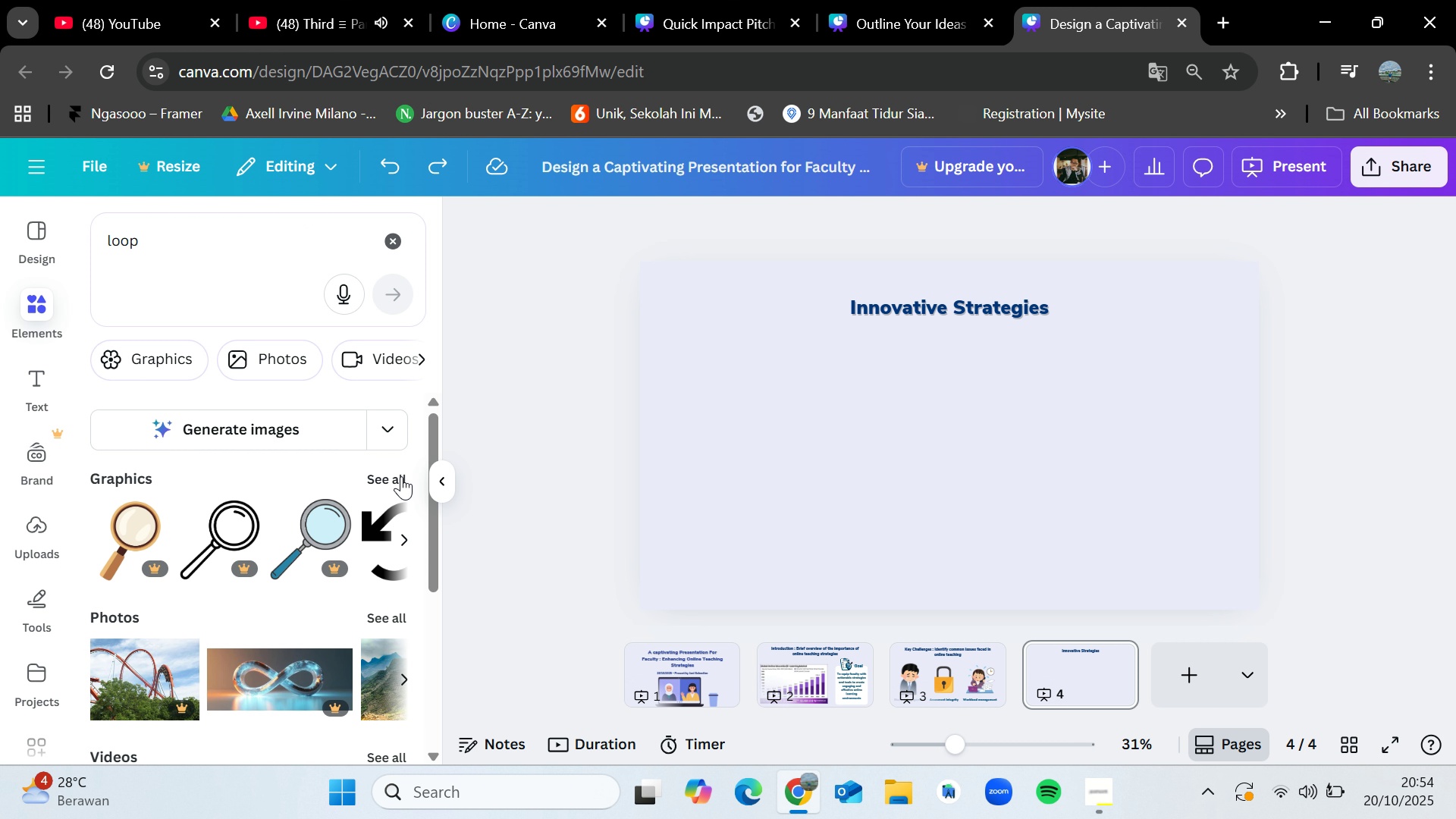 
left_click([399, 474])
 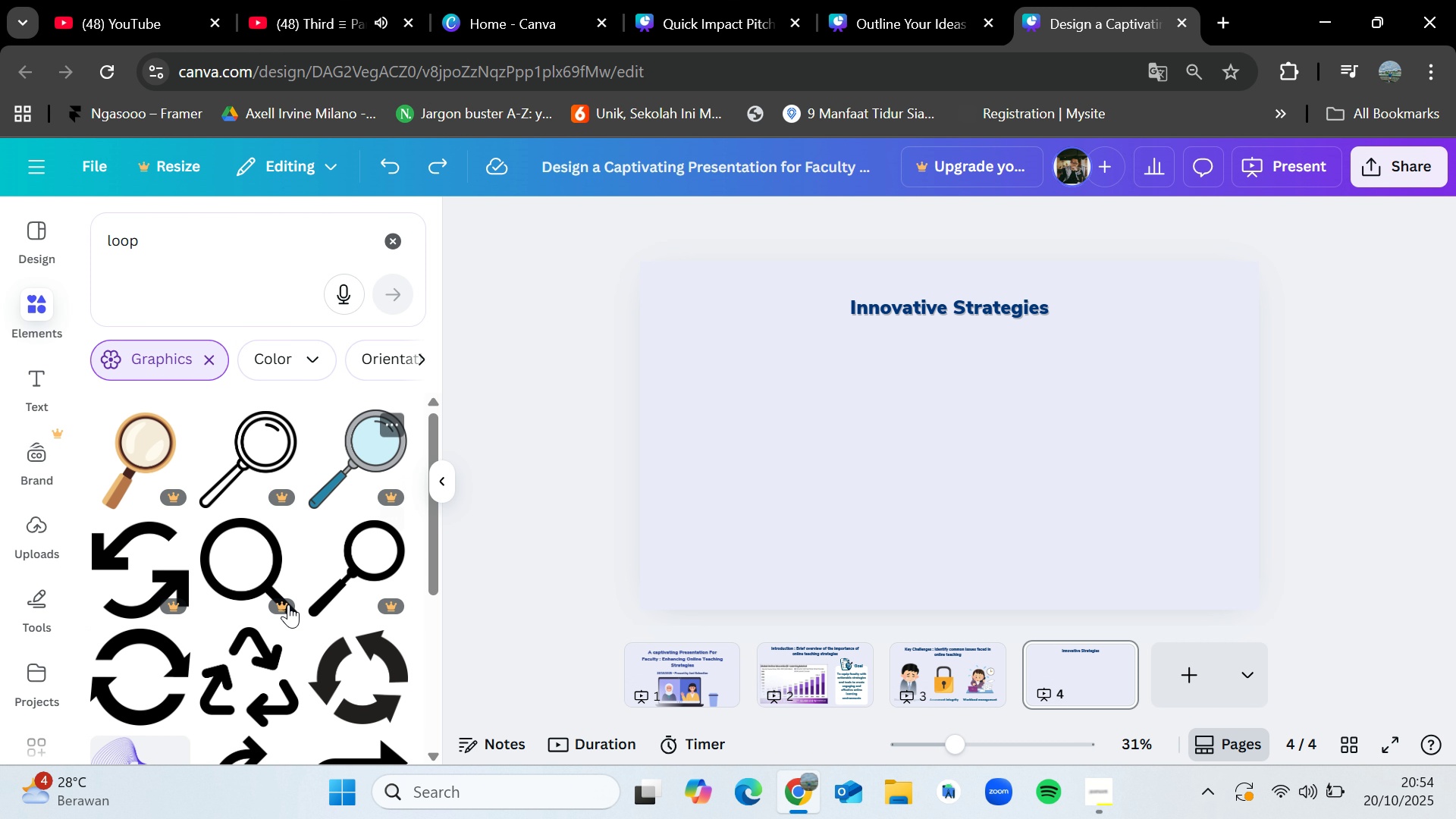 
scroll: coordinate [274, 635], scroll_direction: down, amount: 9.0
 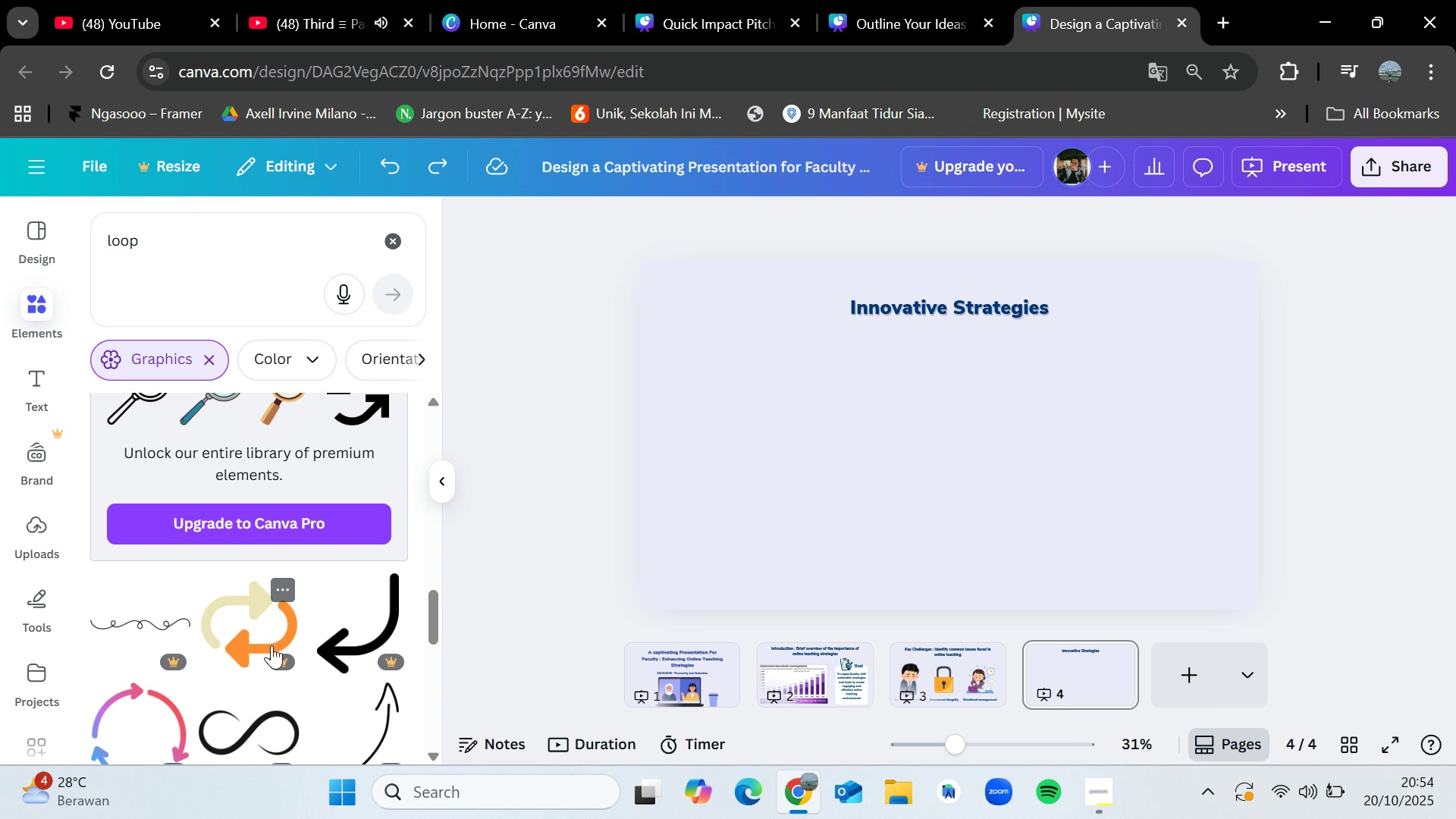 
wait(13.79)
 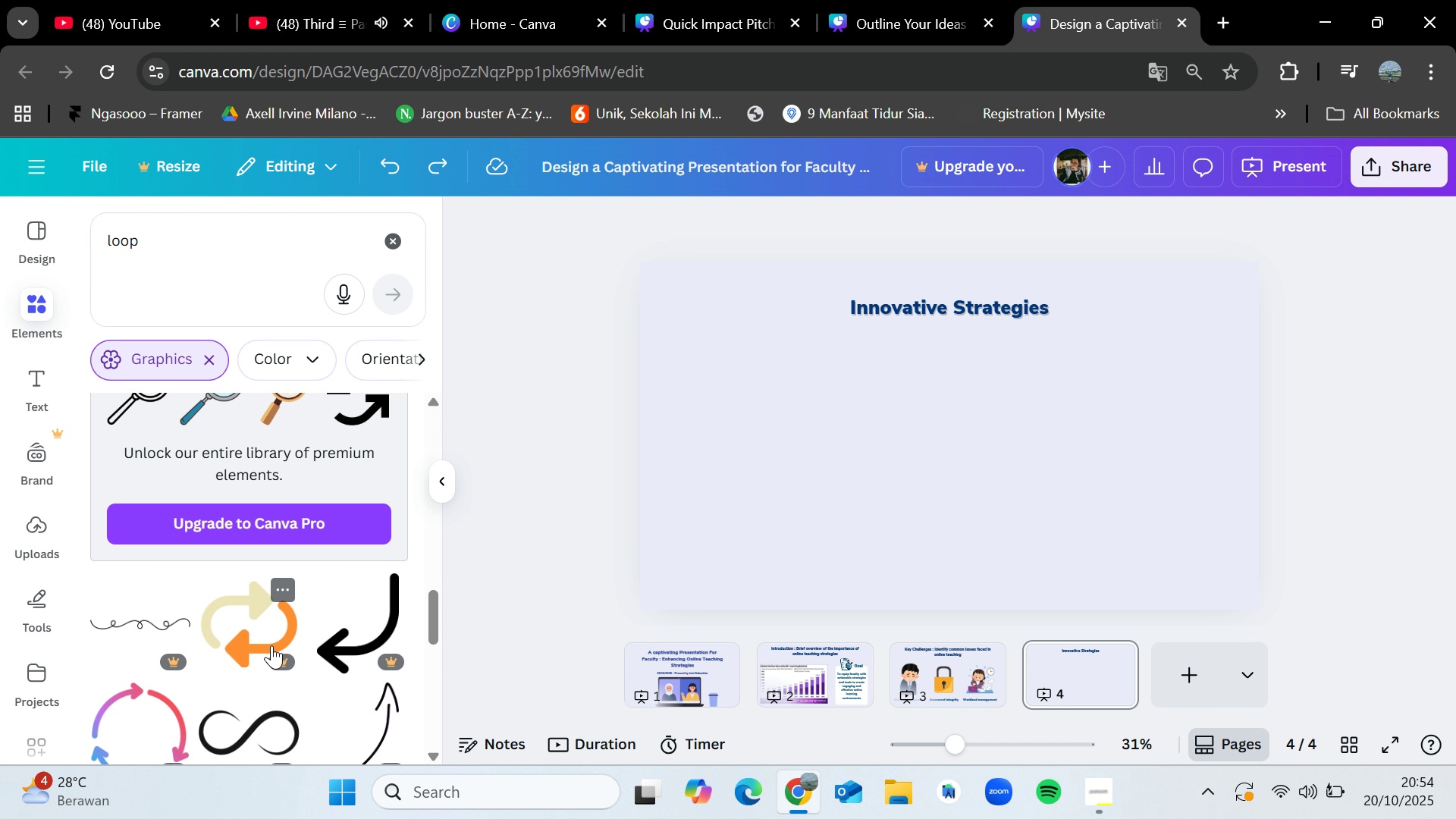 
left_click_drag(start_coordinate=[173, 248], to_coordinate=[111, 245])
 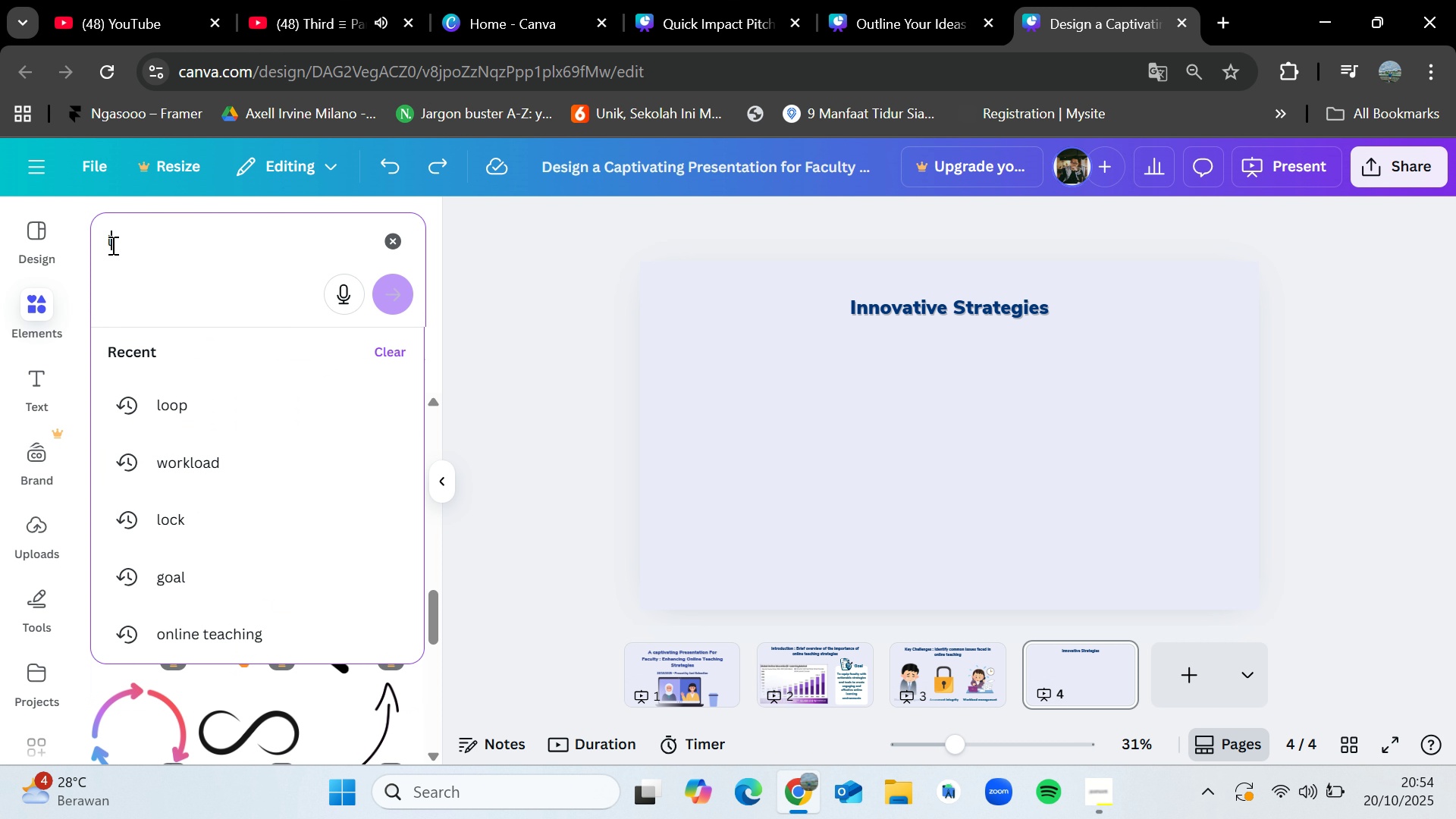 
key(Backspace)
key(Backspace)
type(timeline)
 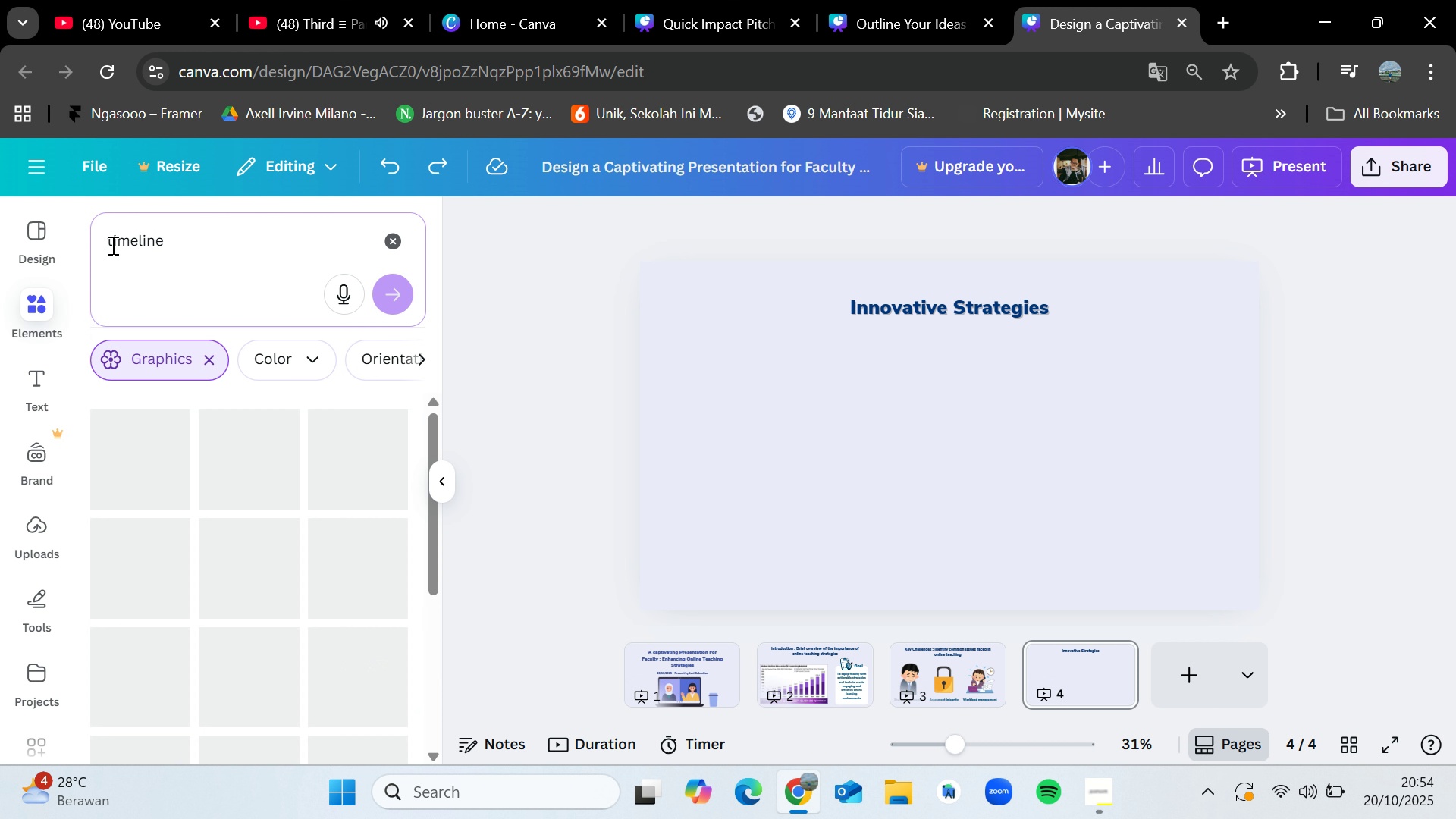 
key(Enter)
 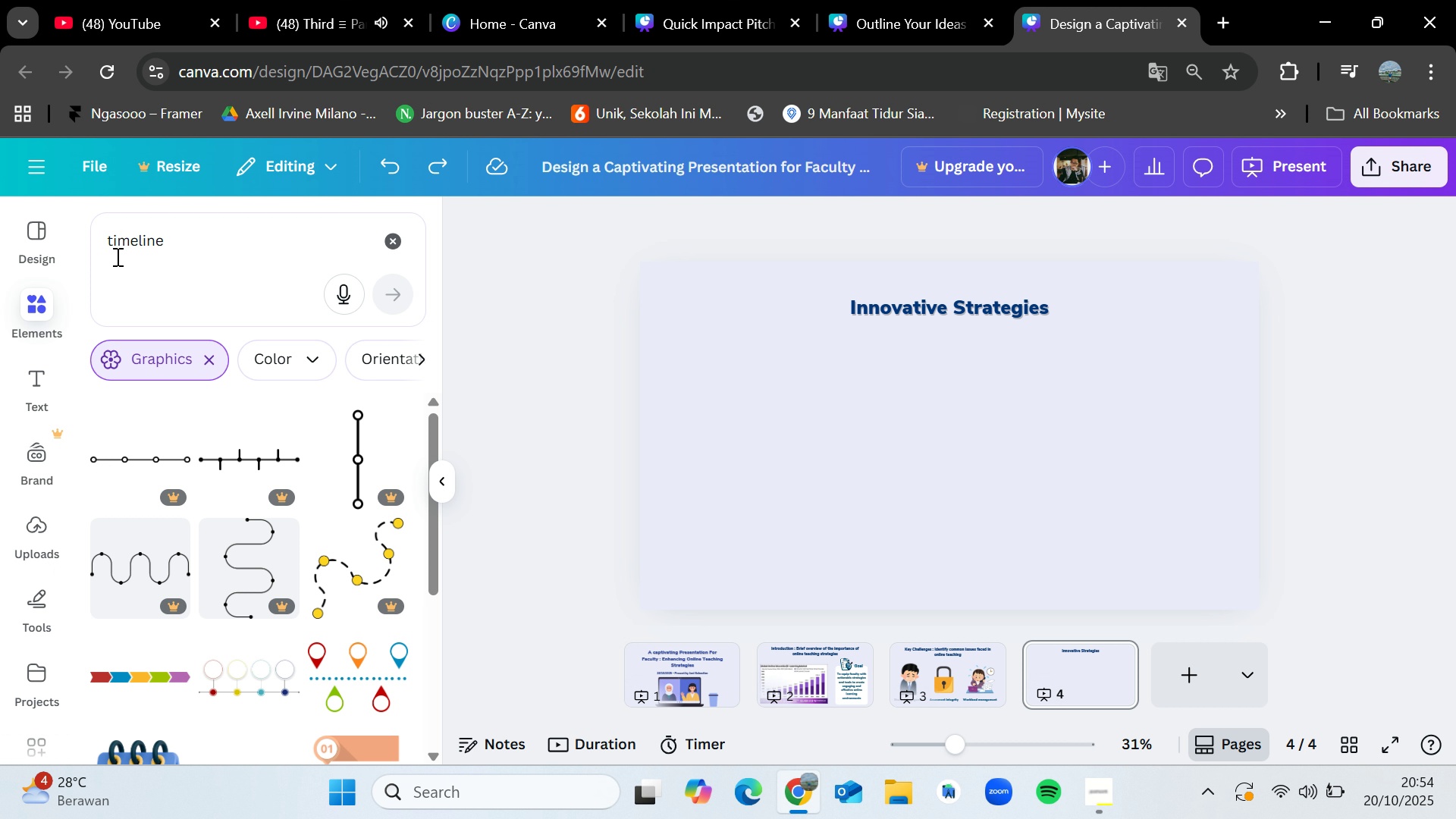 
scroll: coordinate [197, 565], scroll_direction: down, amount: 1.0
 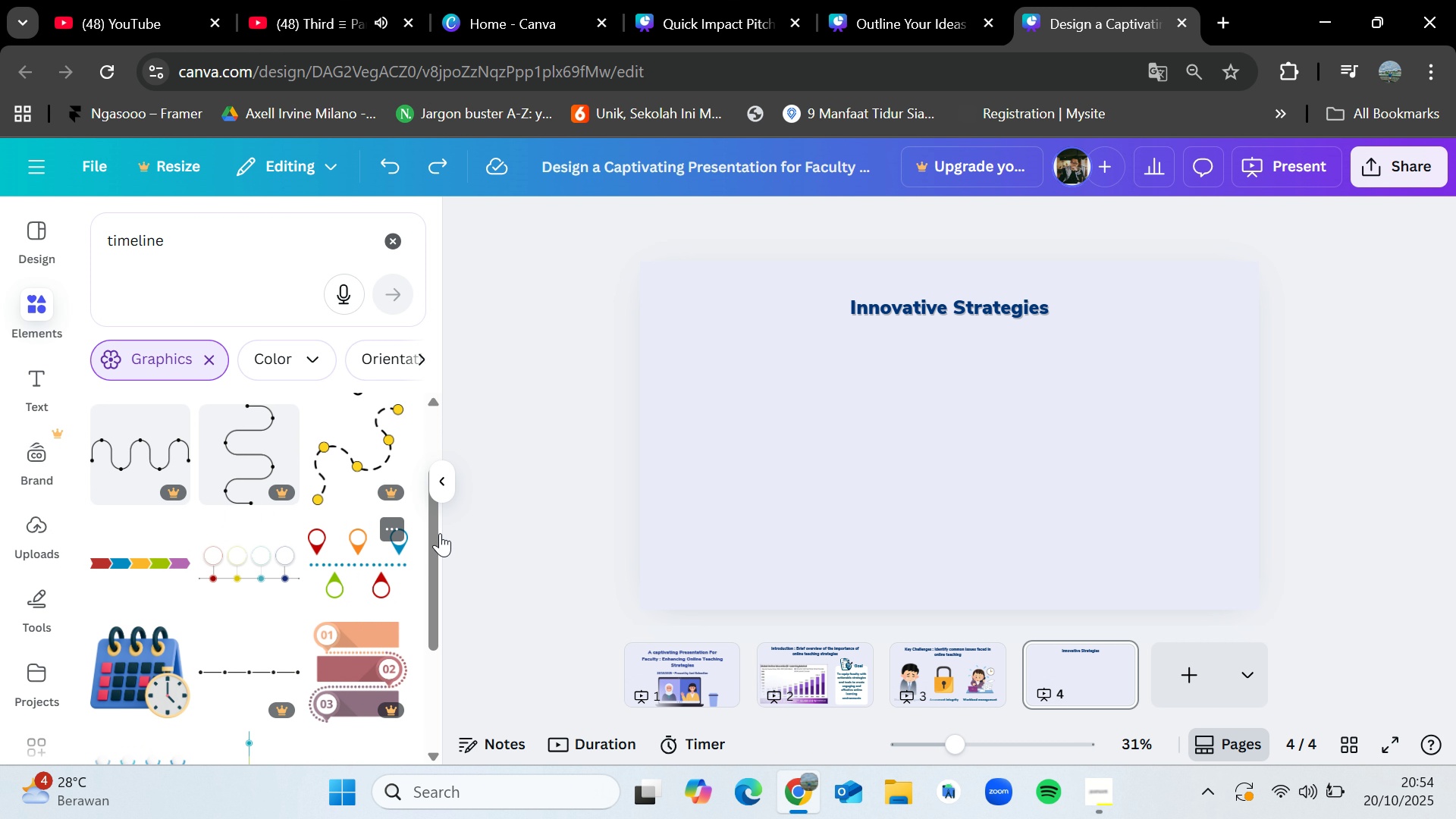 
left_click_drag(start_coordinate=[351, 552], to_coordinate=[758, 413])
 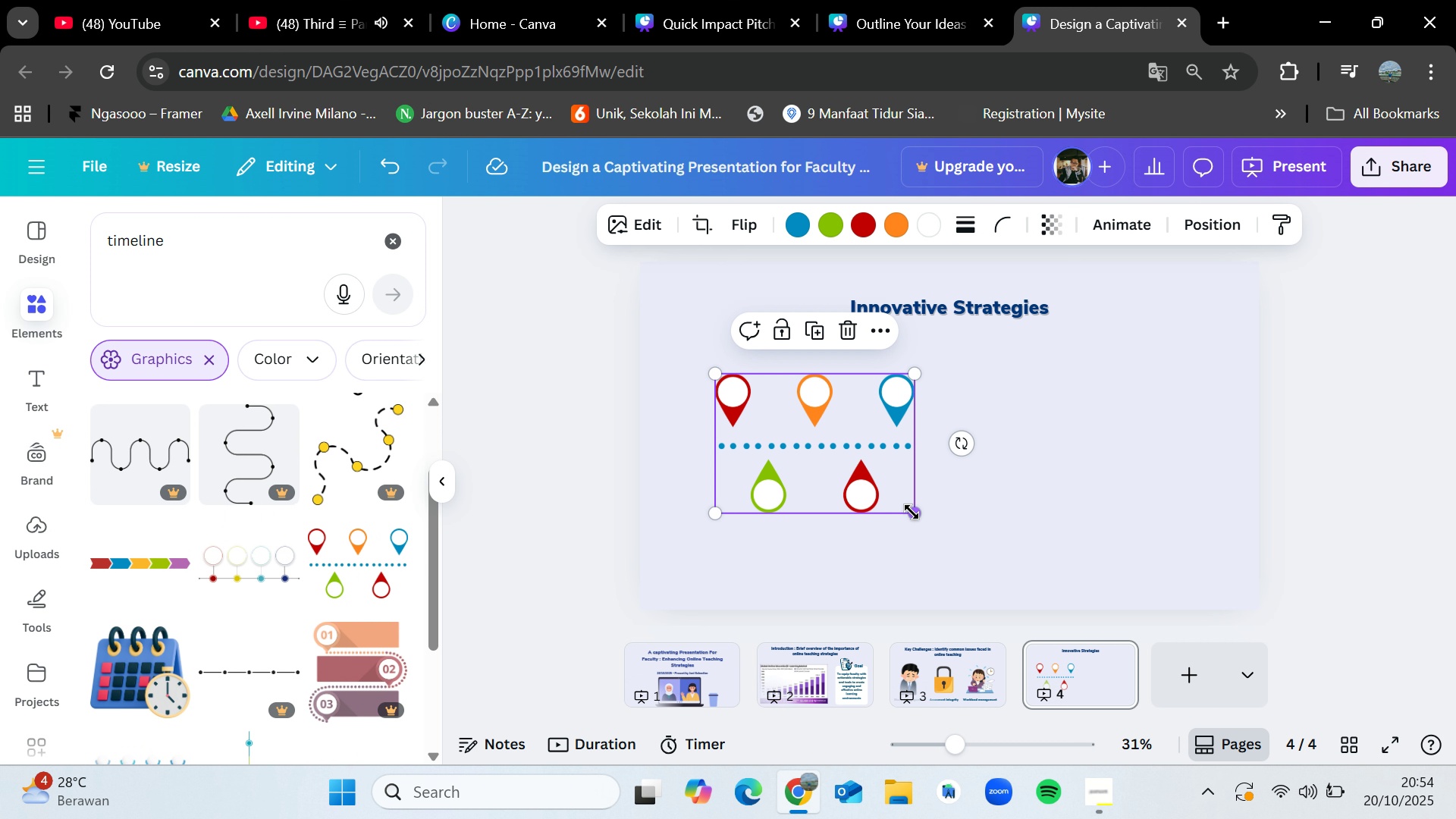 
left_click_drag(start_coordinate=[912, 511], to_coordinate=[887, 508])
 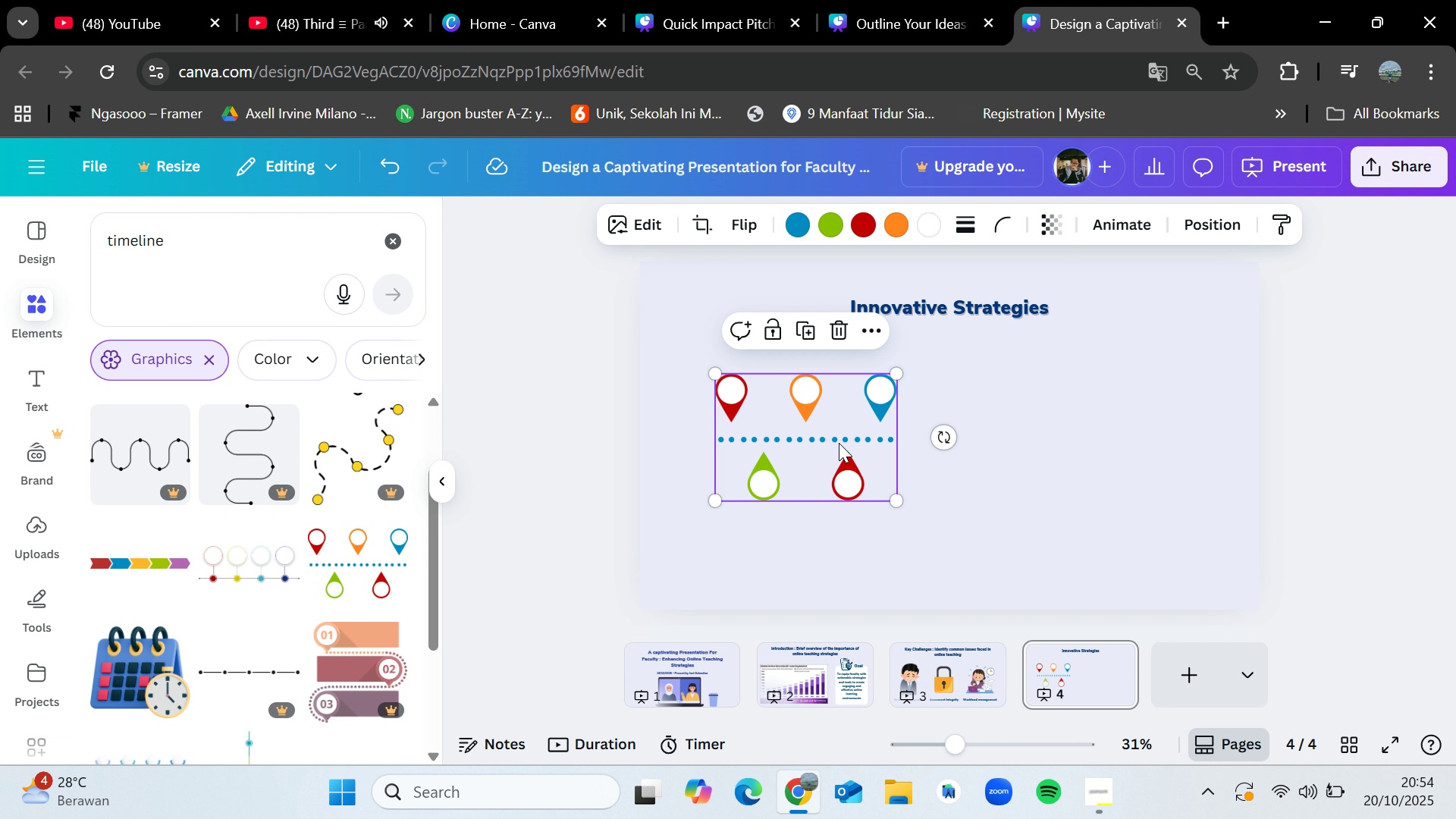 
left_click_drag(start_coordinate=[848, 440], to_coordinate=[817, 439])
 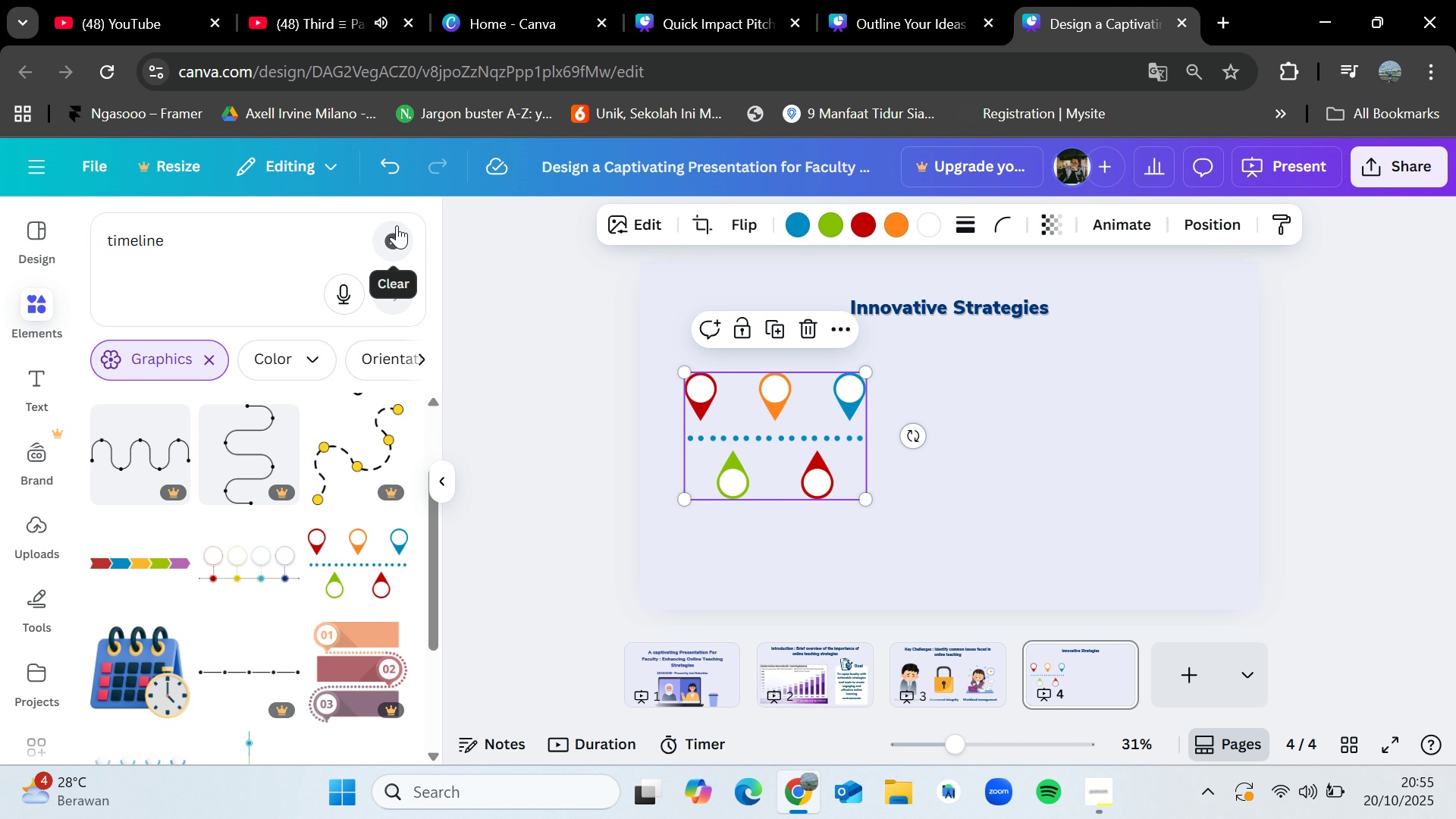 
wait(6.63)
 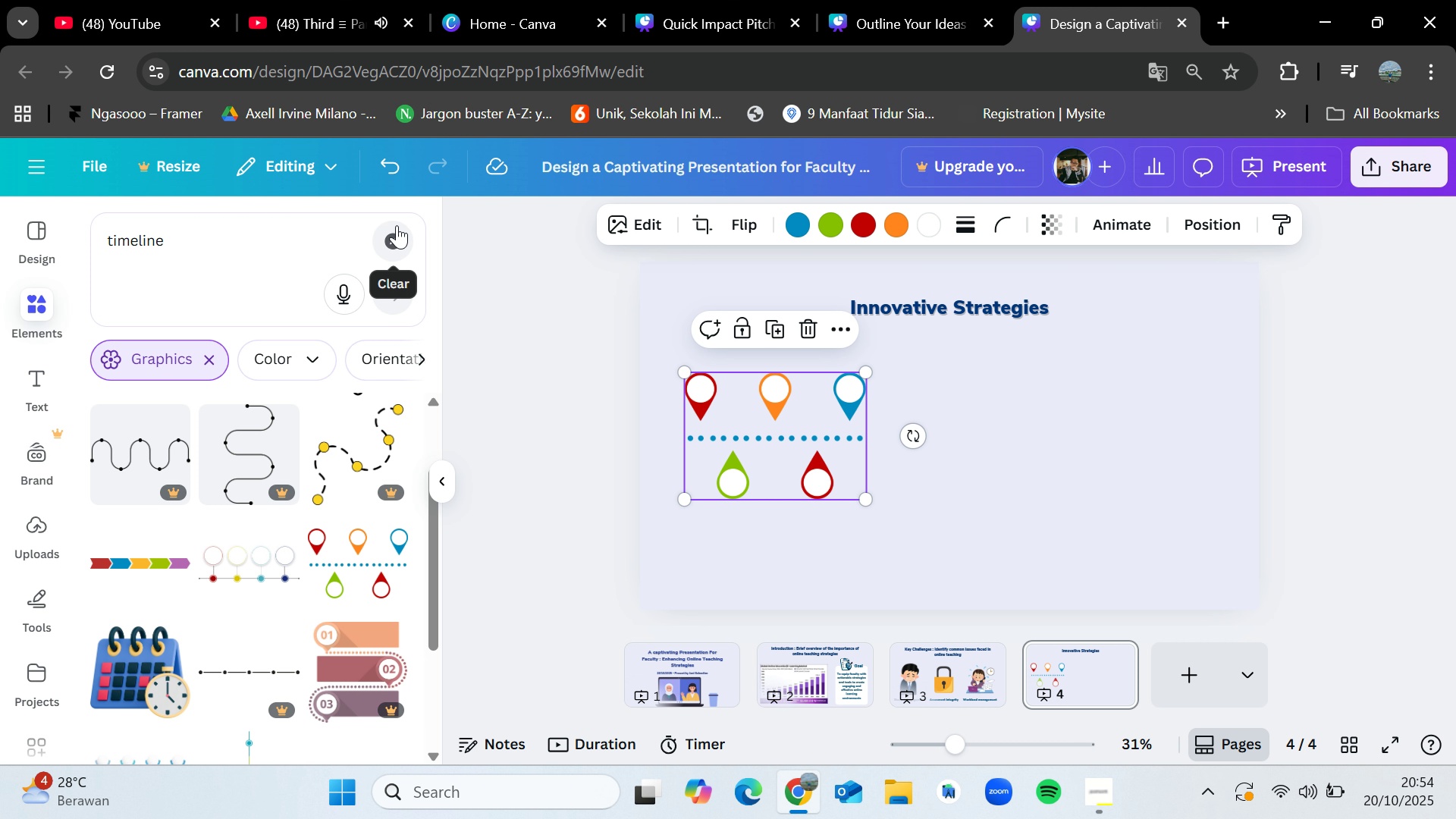 
left_click([397, 225])
 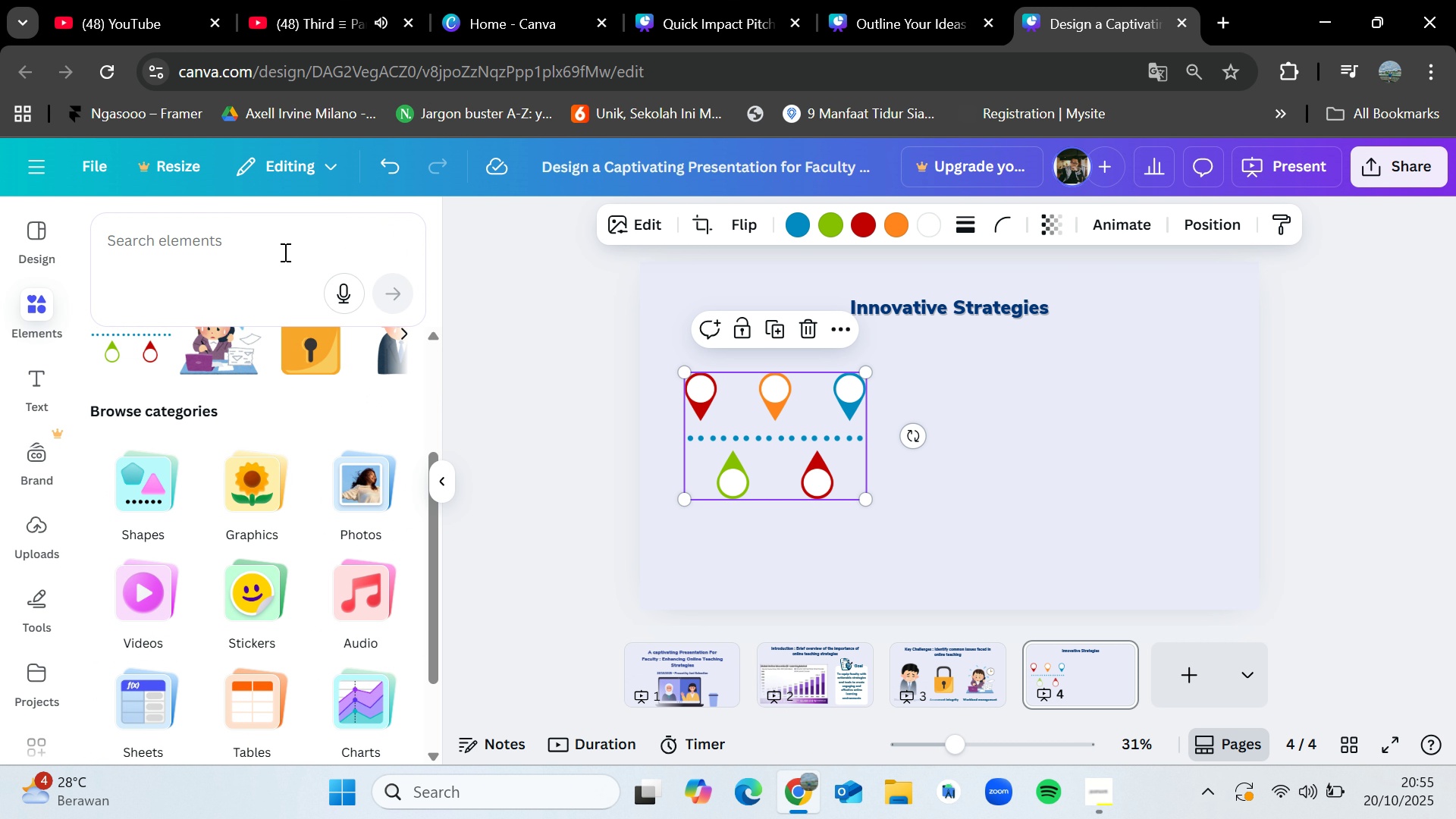 
left_click([284, 252])
 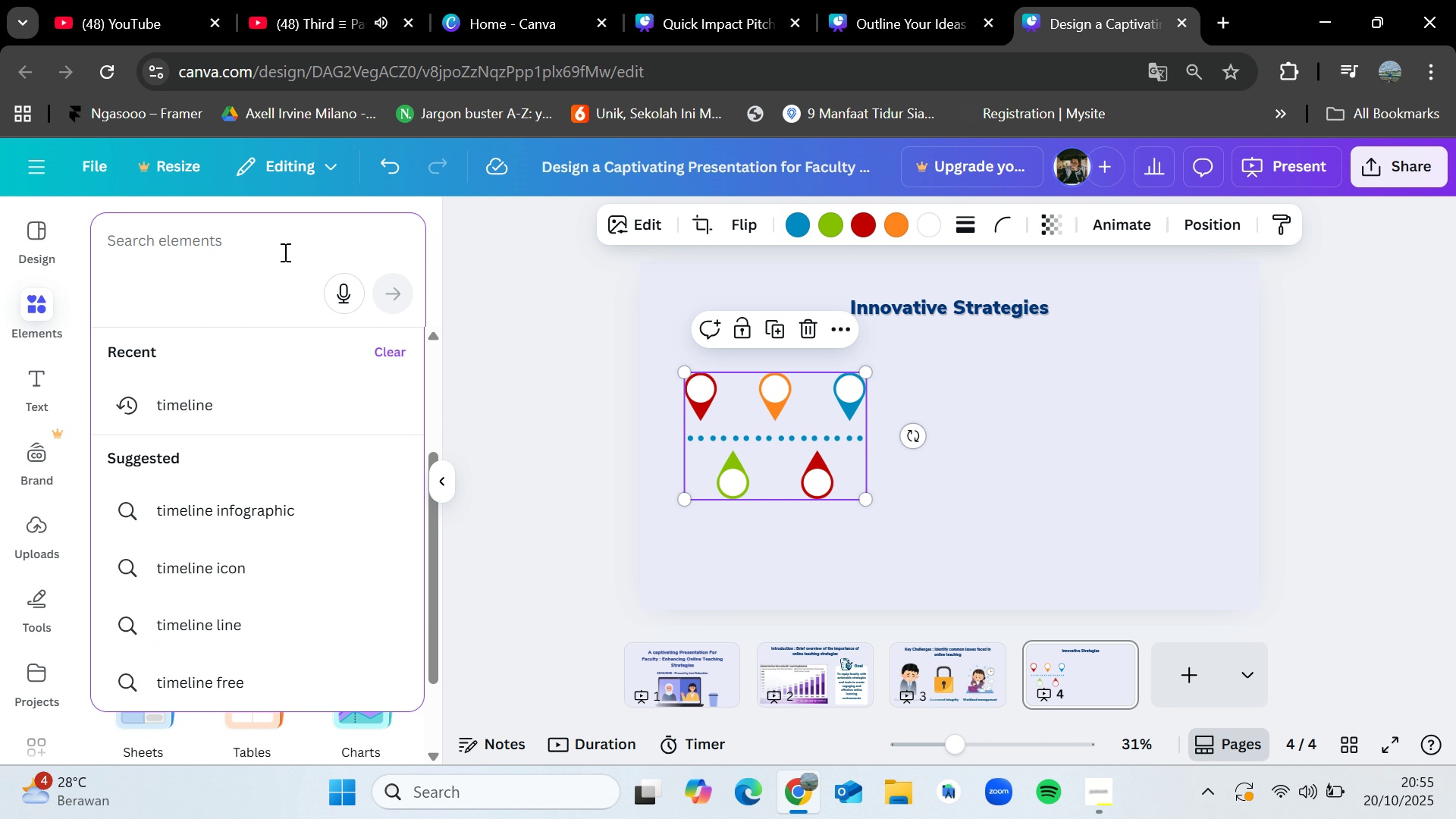 
type(collaboration)
 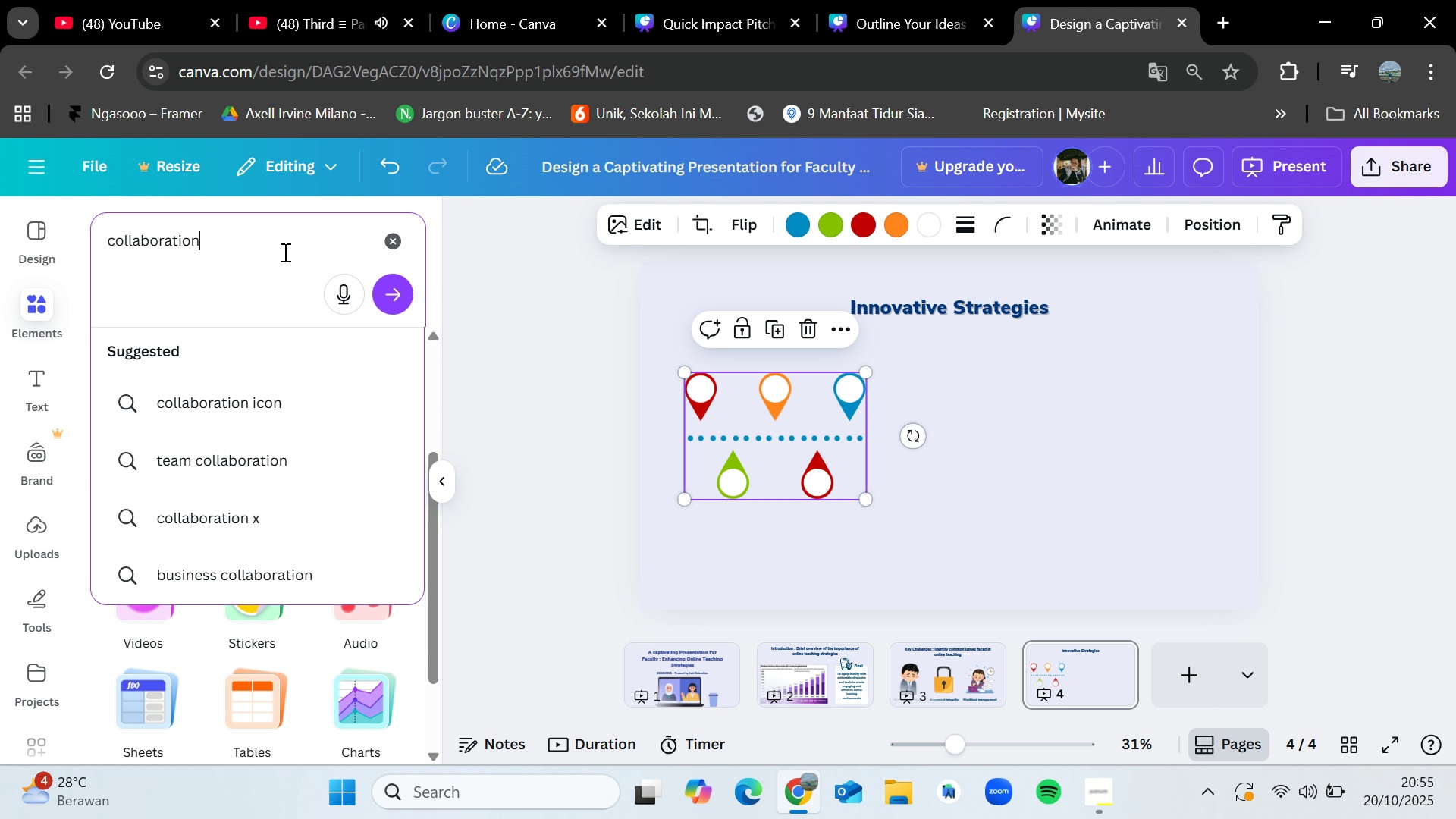 
key(Enter)
 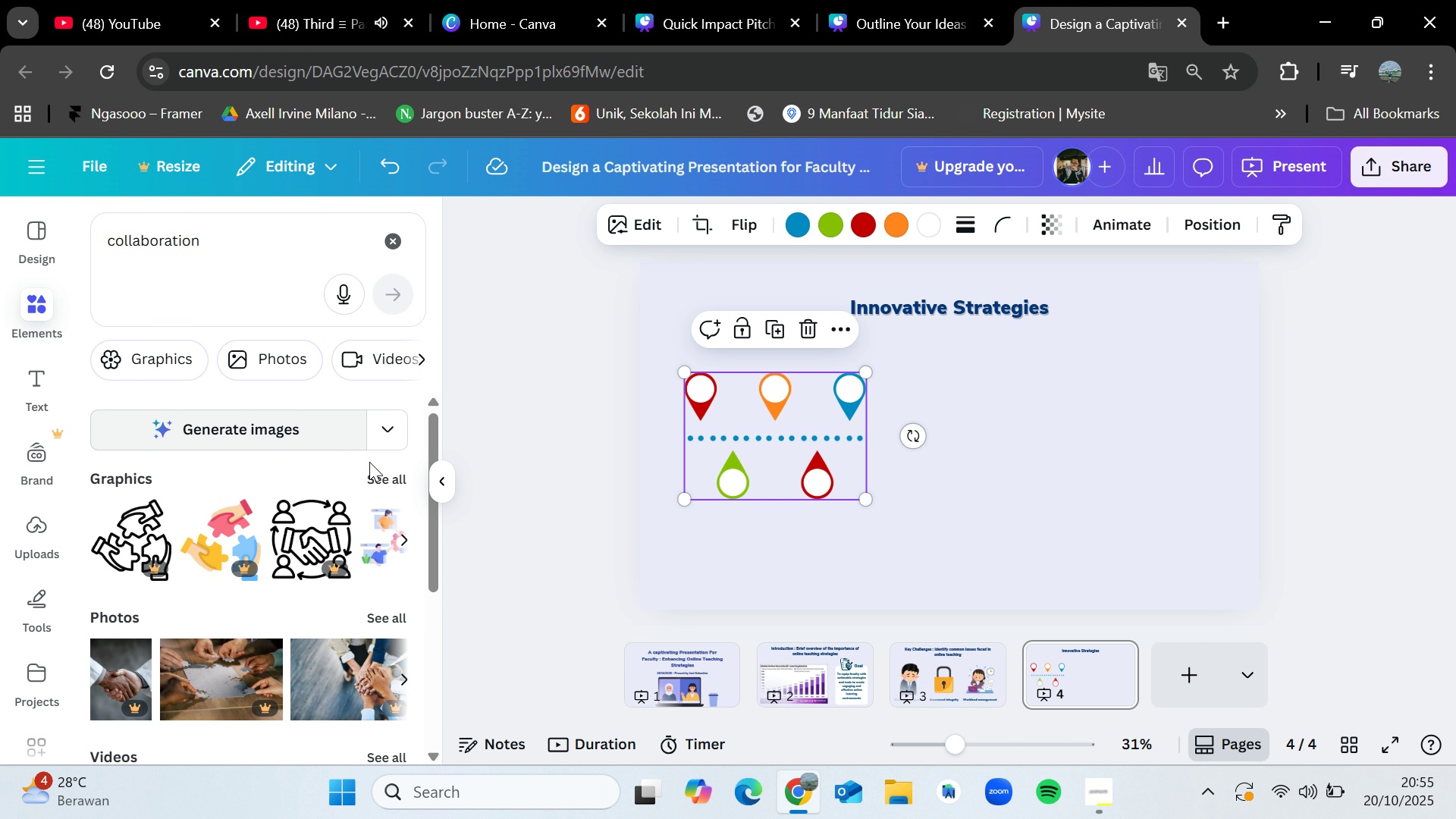 
left_click([389, 479])
 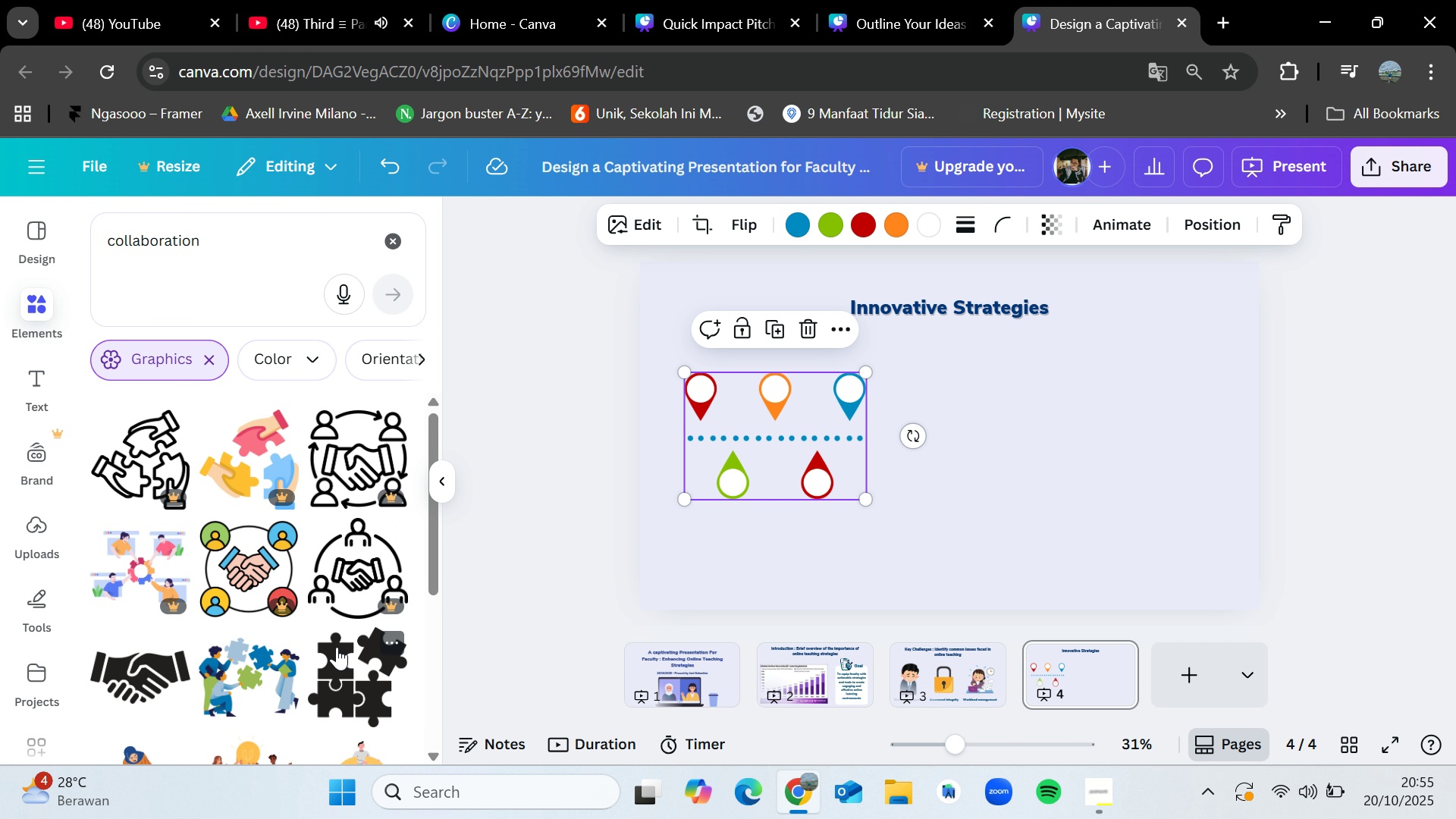 
left_click_drag(start_coordinate=[255, 680], to_coordinate=[1066, 423])
 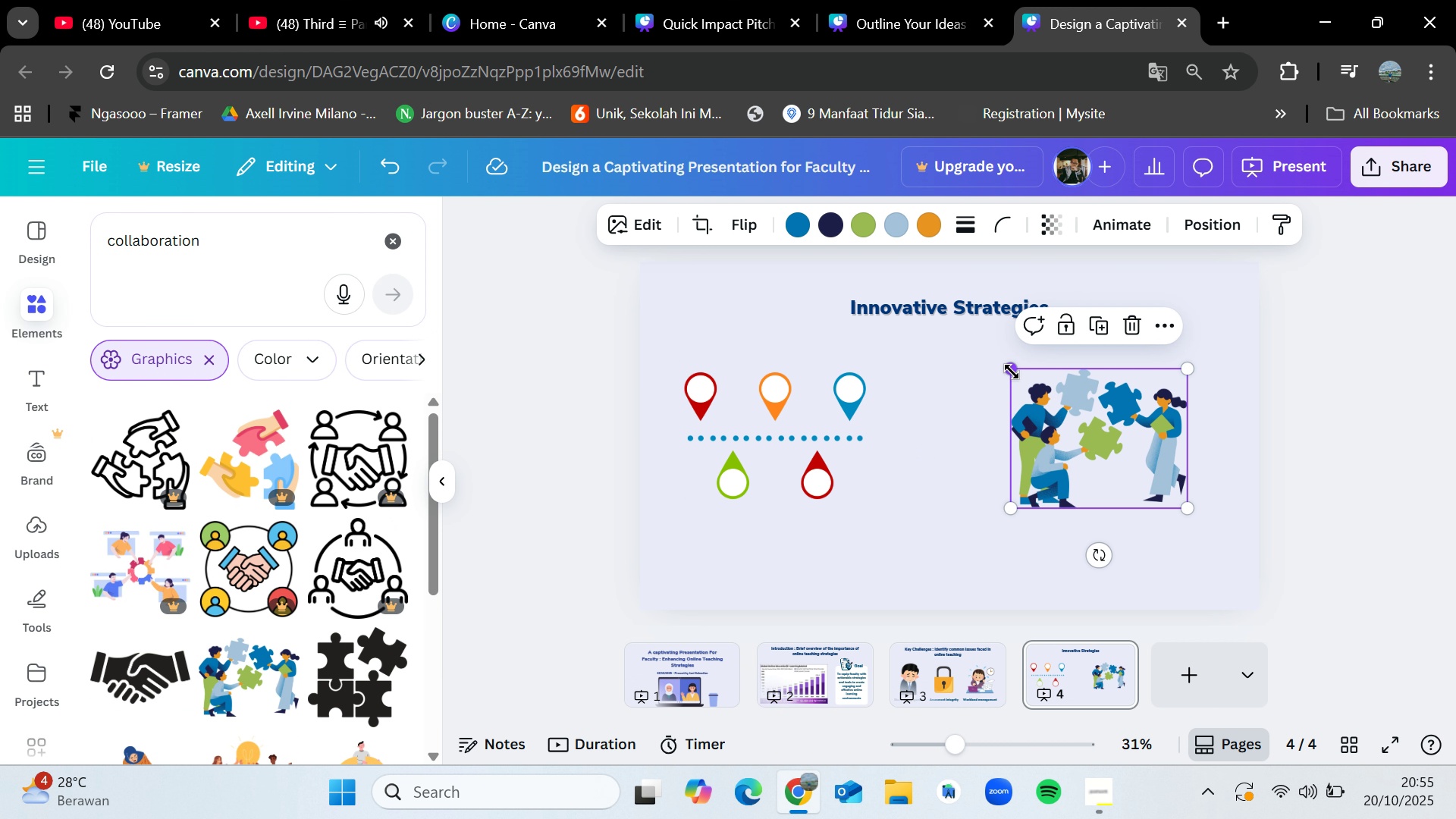 
left_click_drag(start_coordinate=[1012, 369], to_coordinate=[1003, 364])
 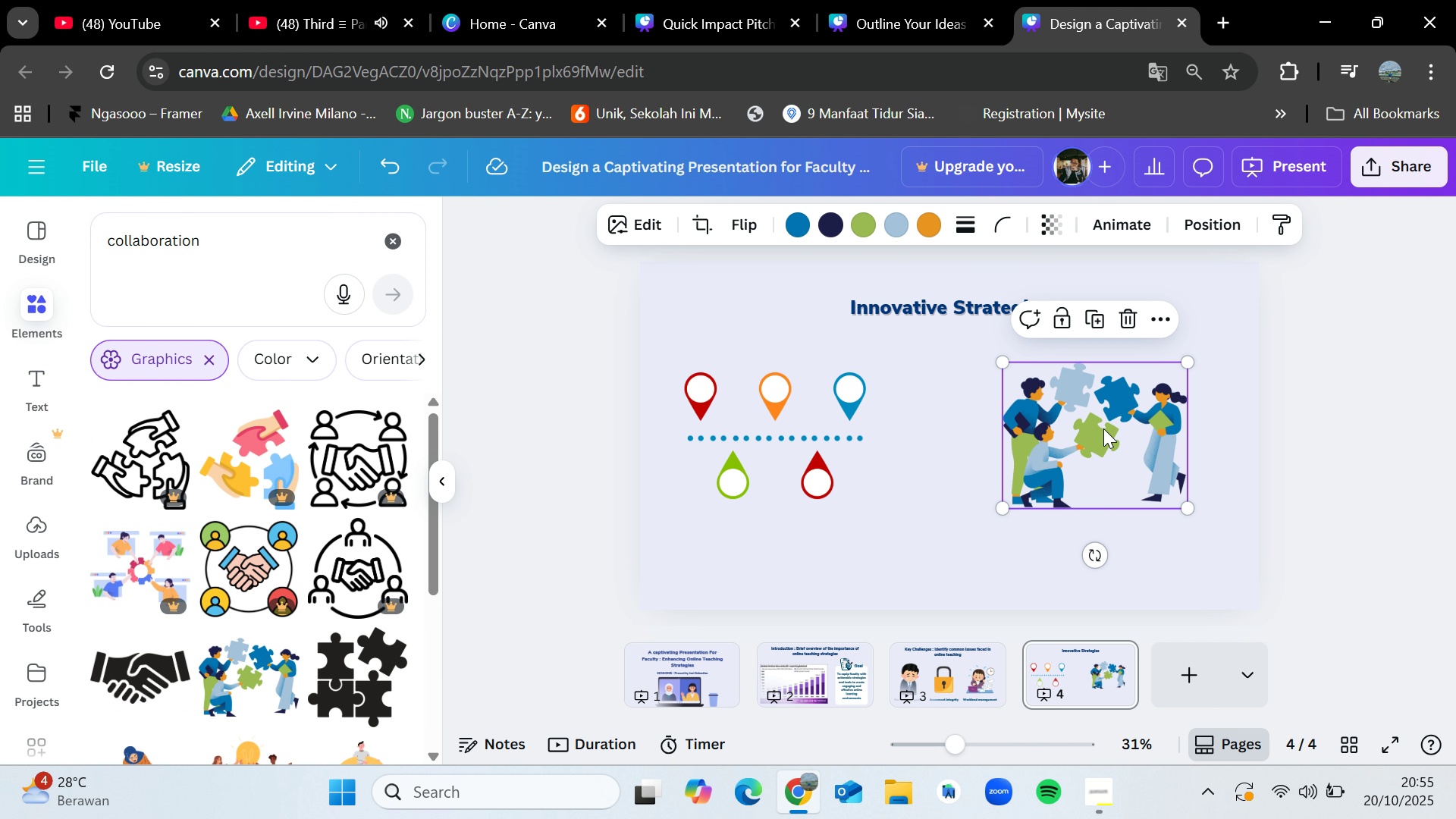 
left_click_drag(start_coordinate=[1103, 428], to_coordinate=[1112, 434])
 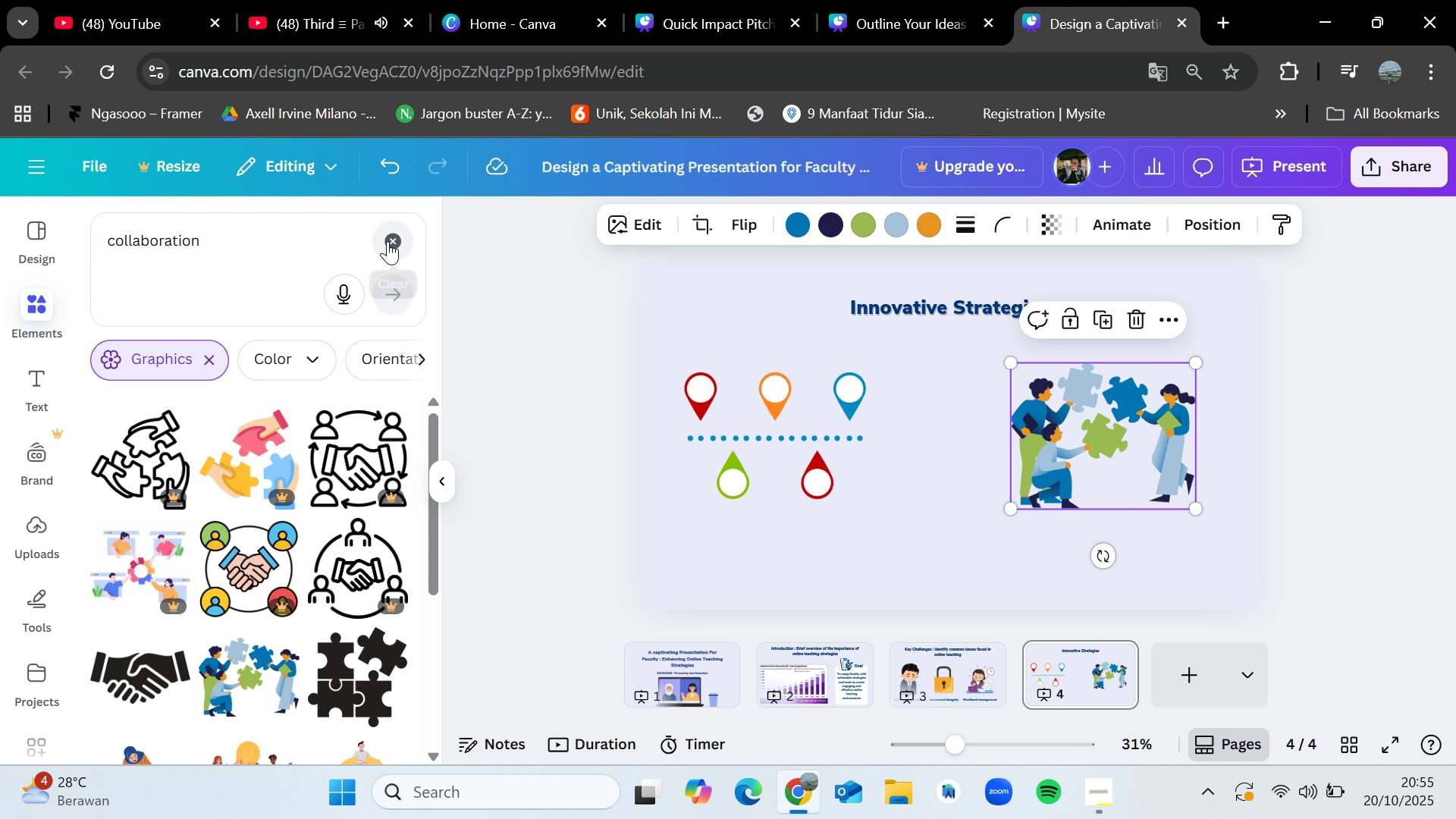 
left_click([388, 241])
 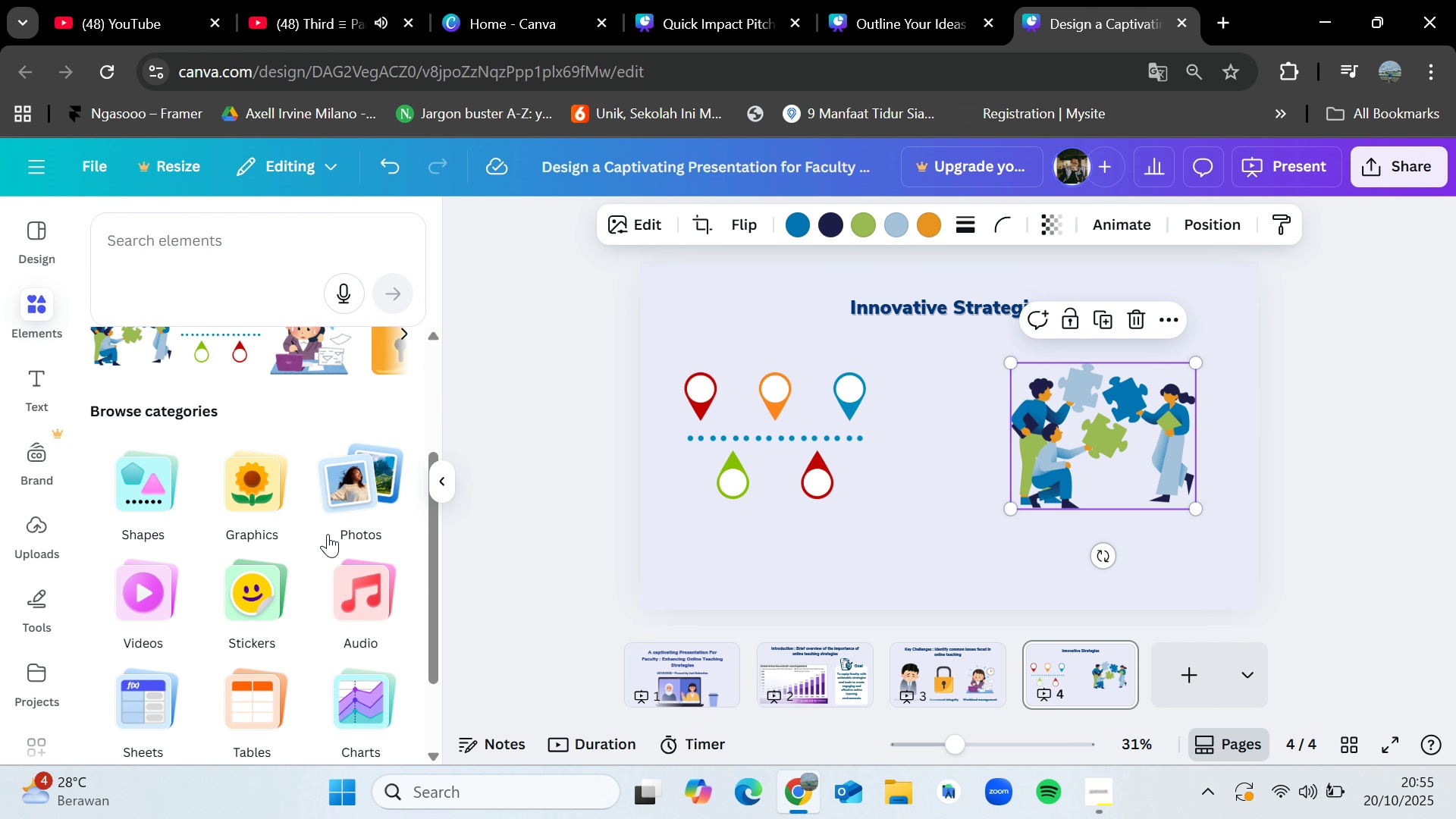 
scroll: coordinate [328, 535], scroll_direction: down, amount: 1.0
 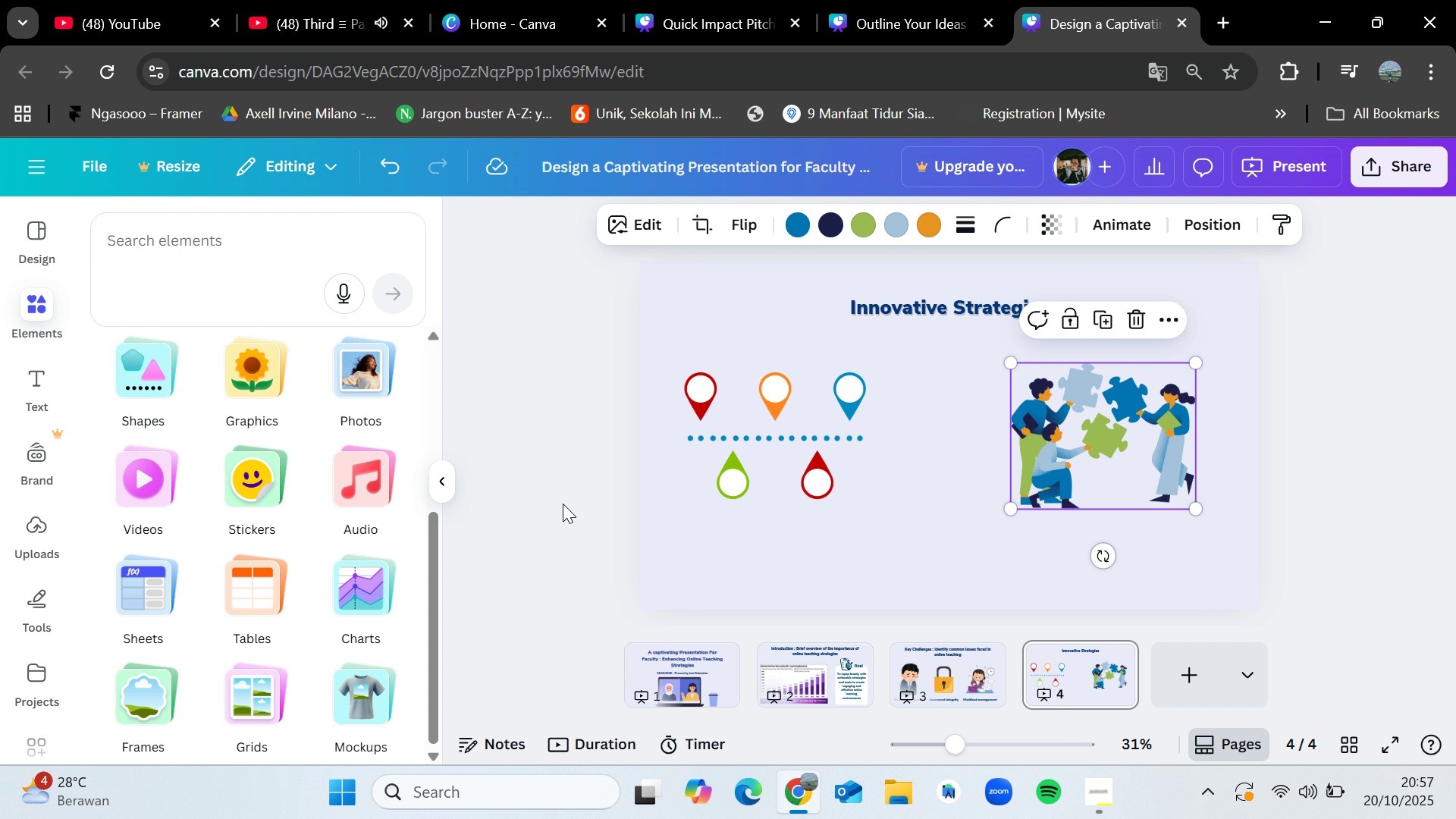 
wait(117.2)
 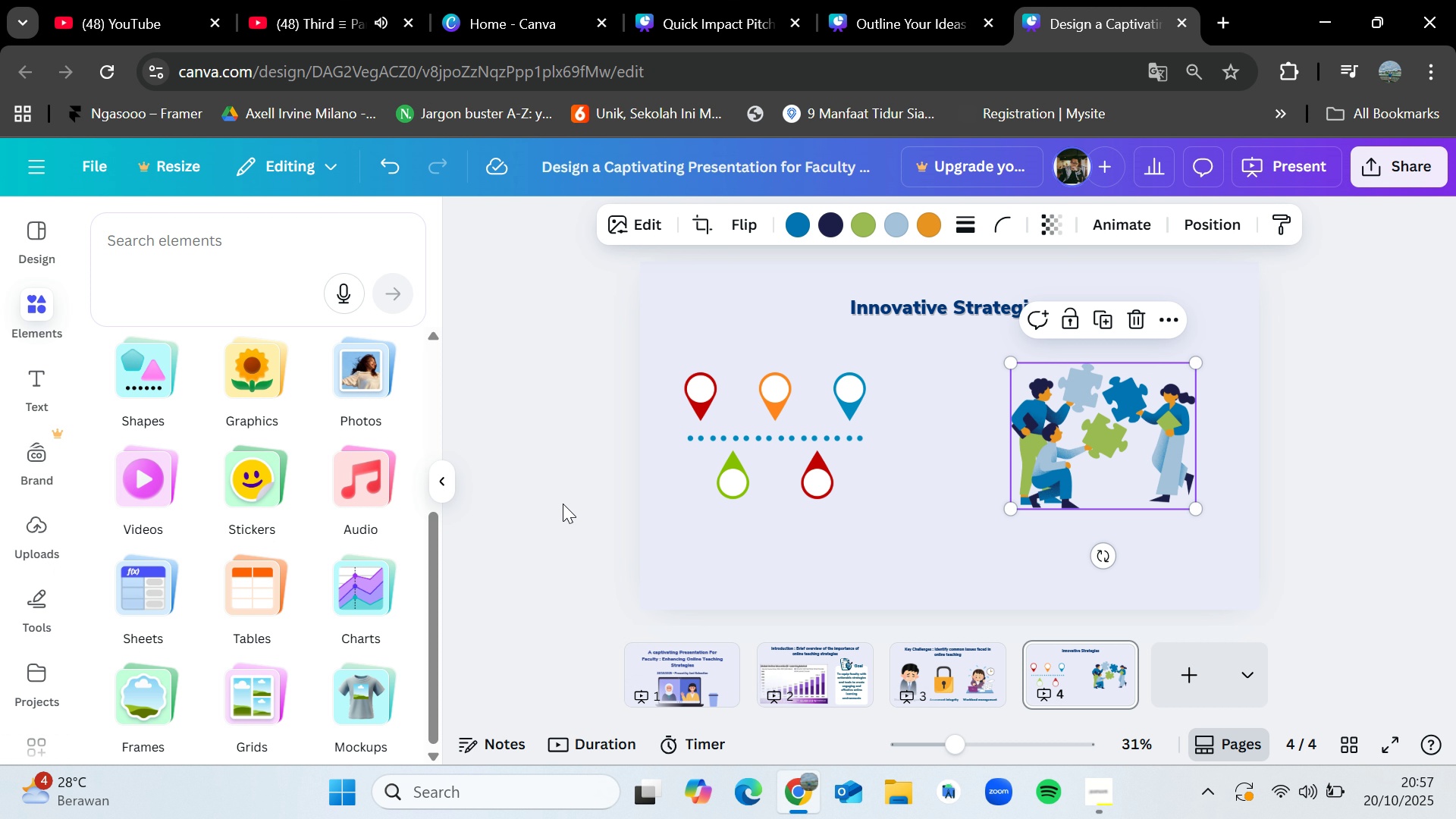 
left_click([919, 0])
 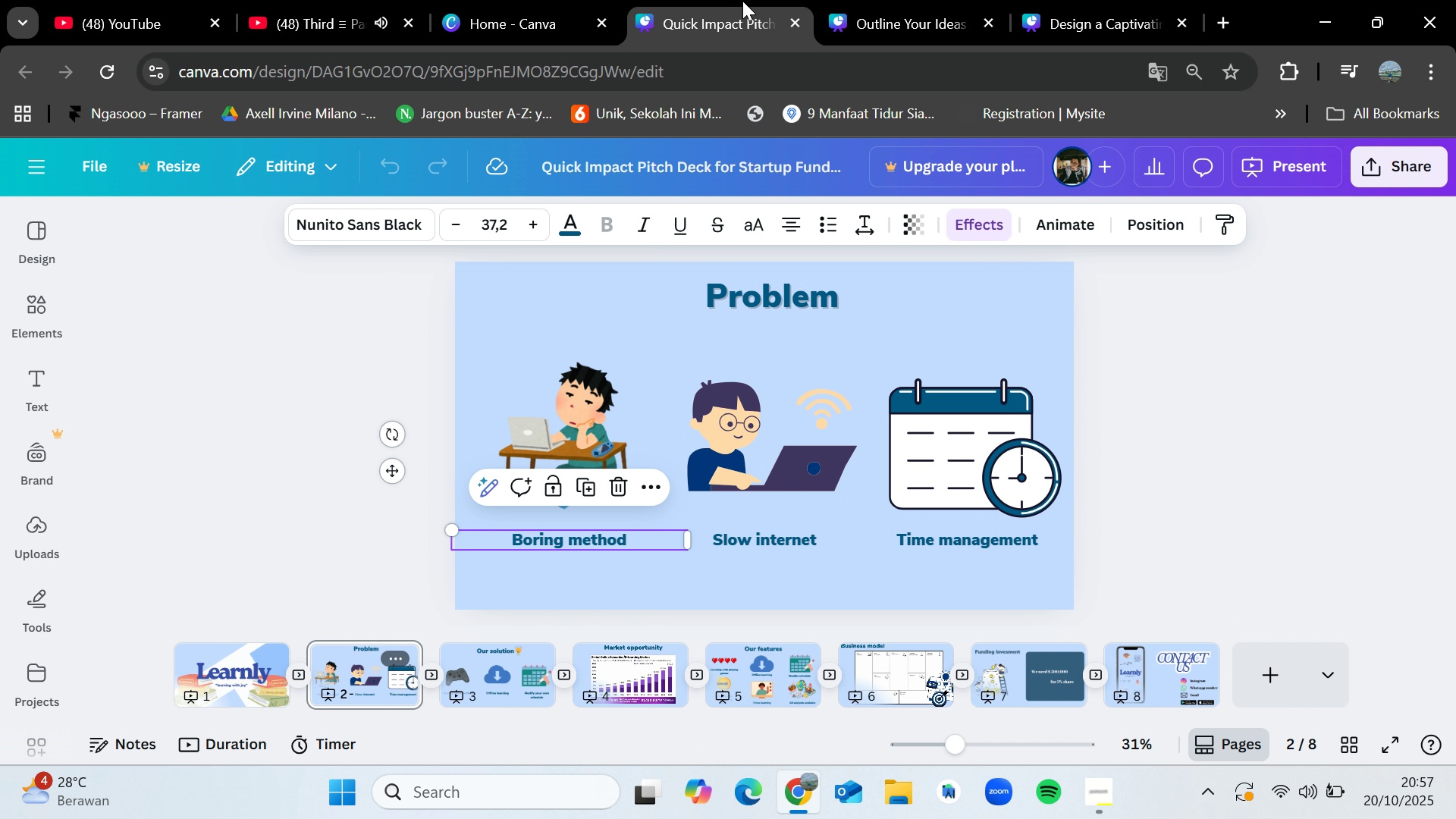 
left_click([742, 1])
 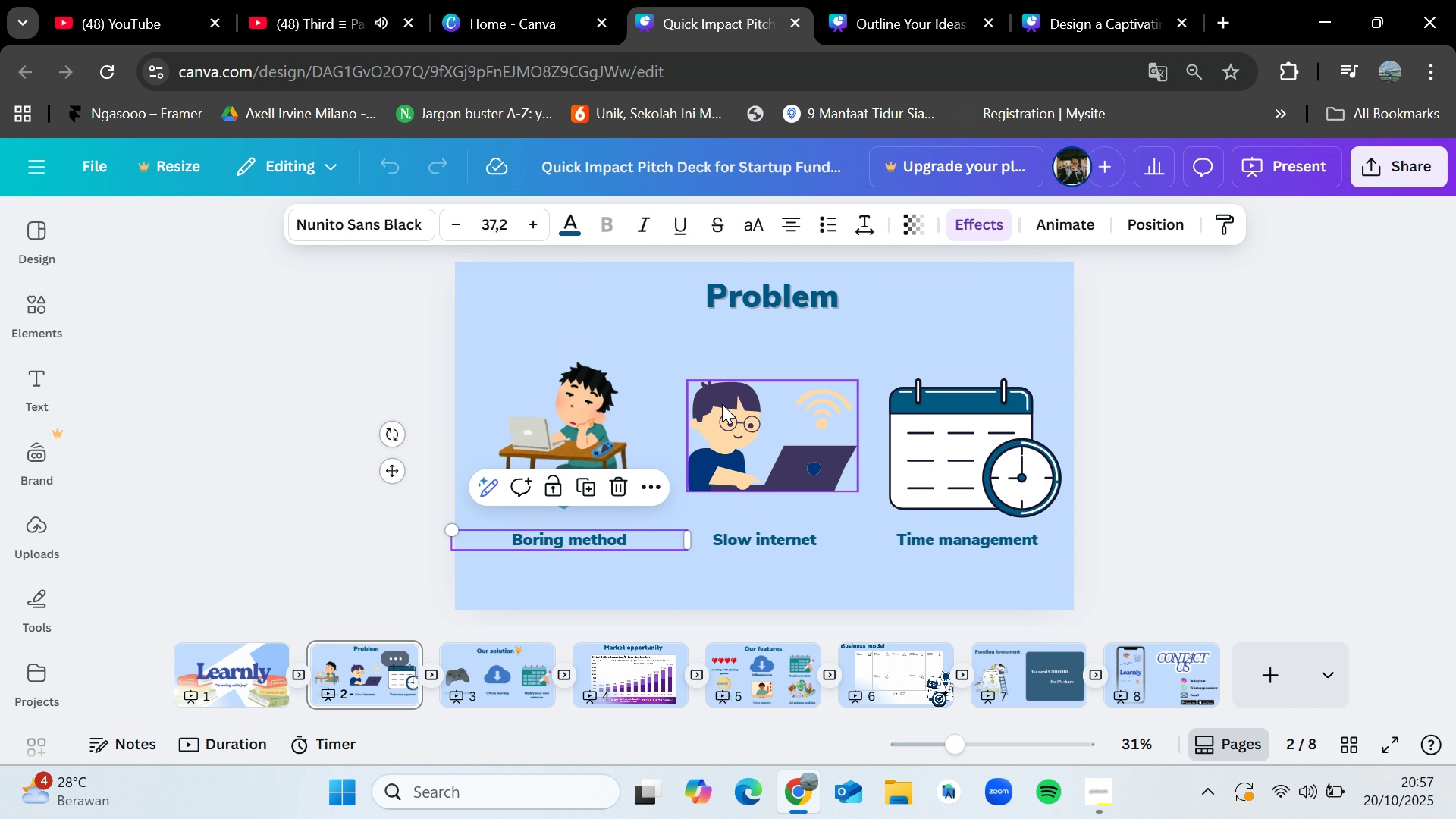 
key(Control+C)
 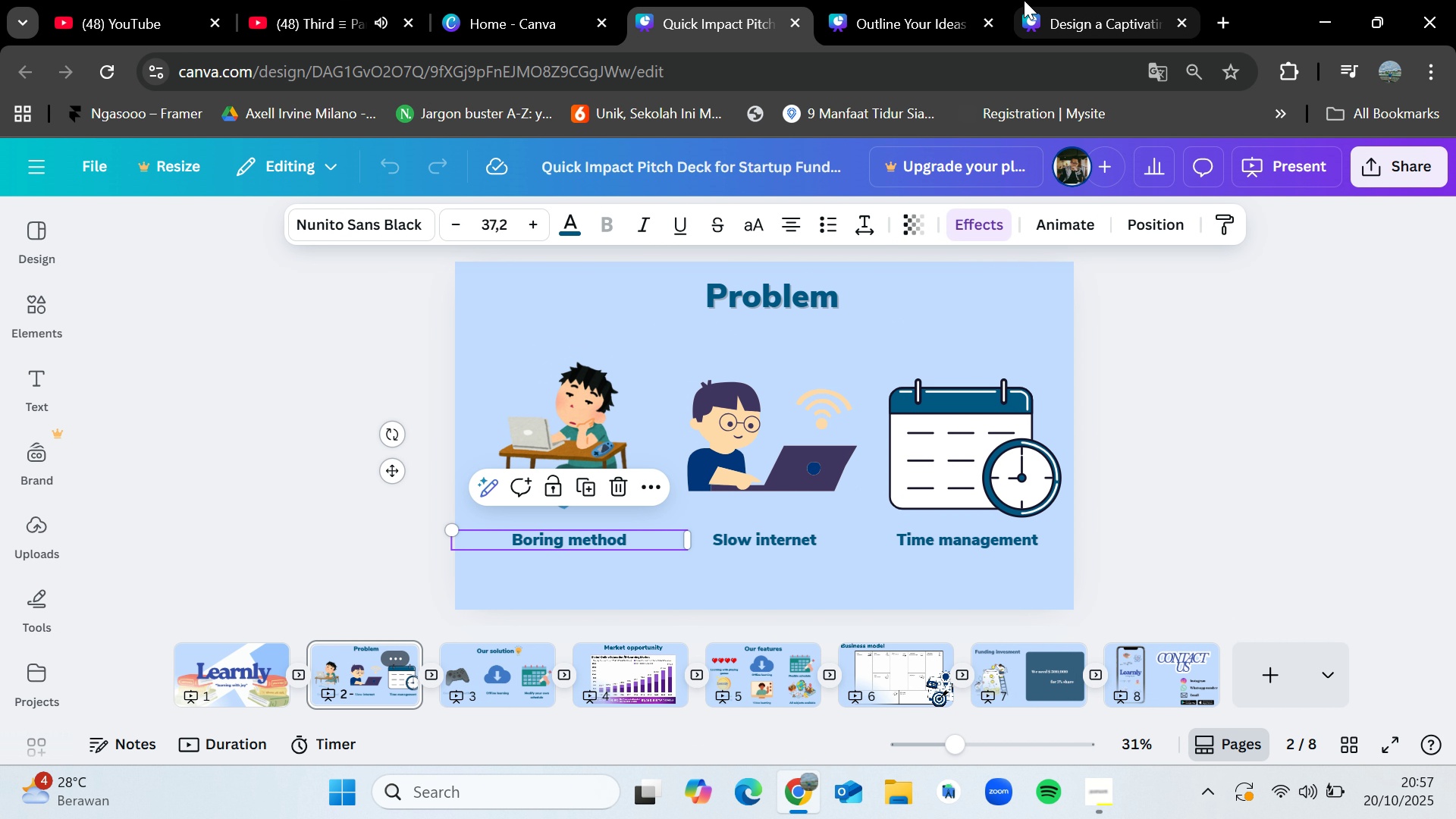 
left_click([1024, 0])
 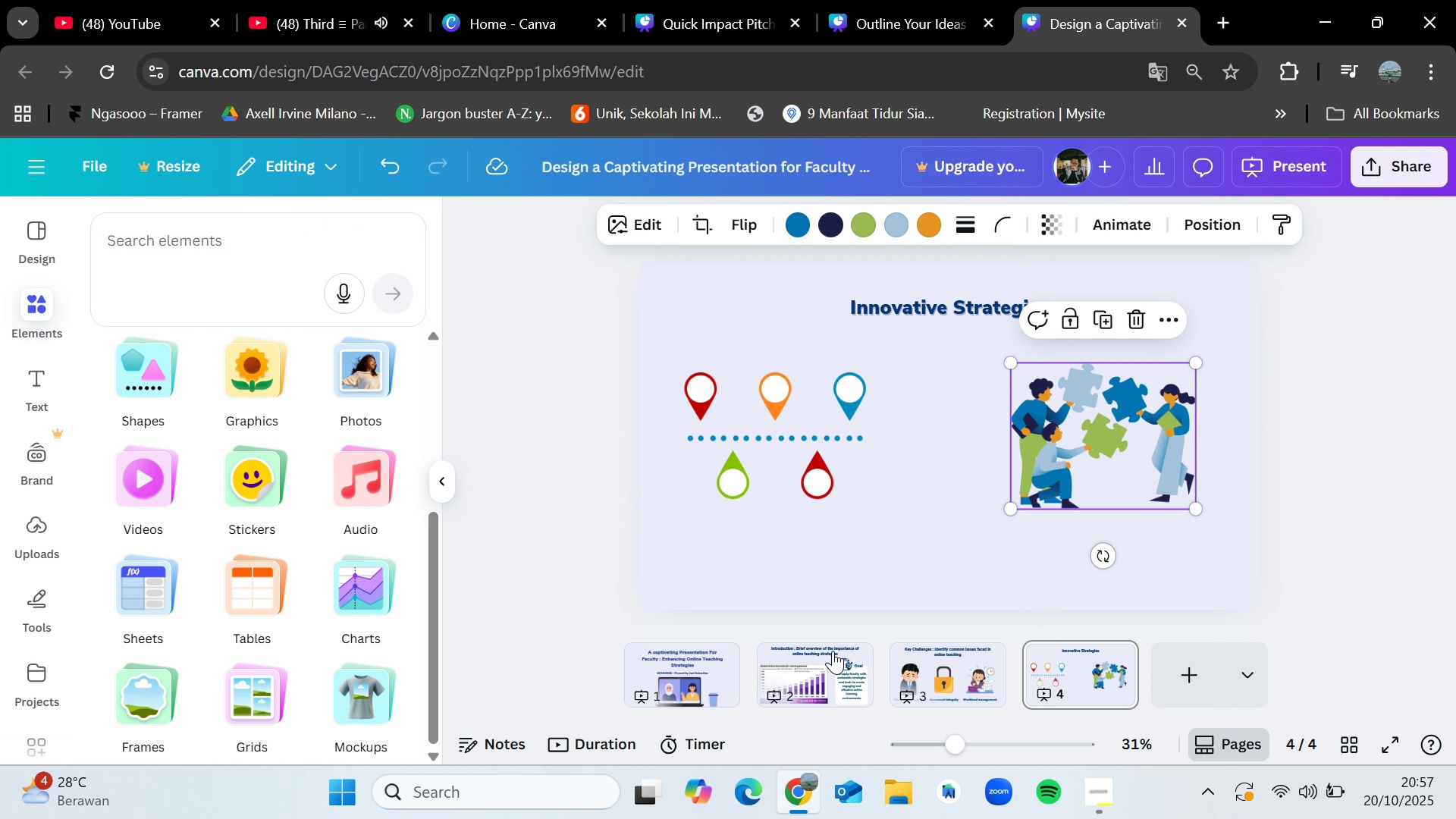 
left_click([833, 651])
 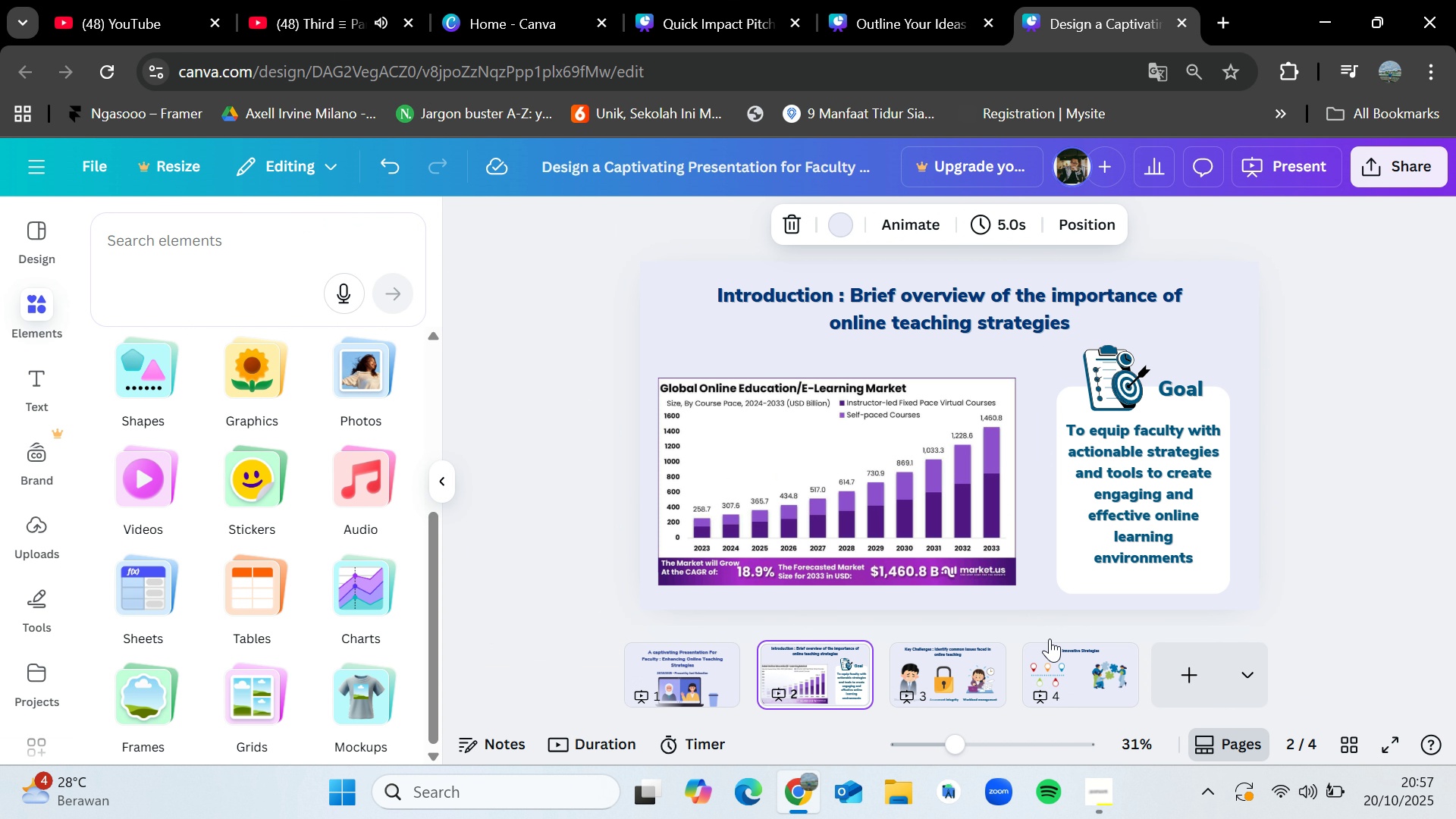 
left_click([1057, 660])
 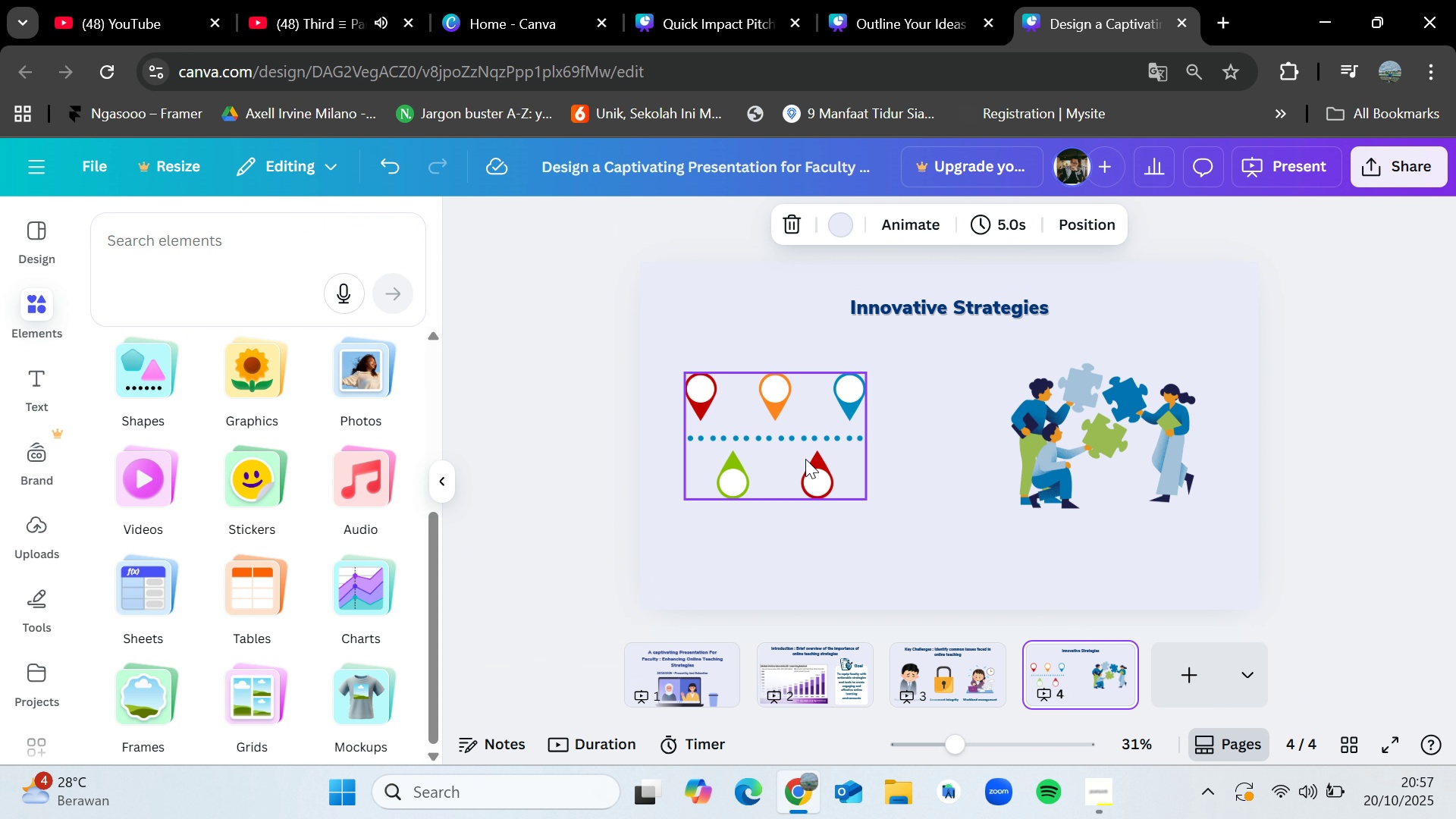 
left_click_drag(start_coordinate=[758, 431], to_coordinate=[779, 429])
 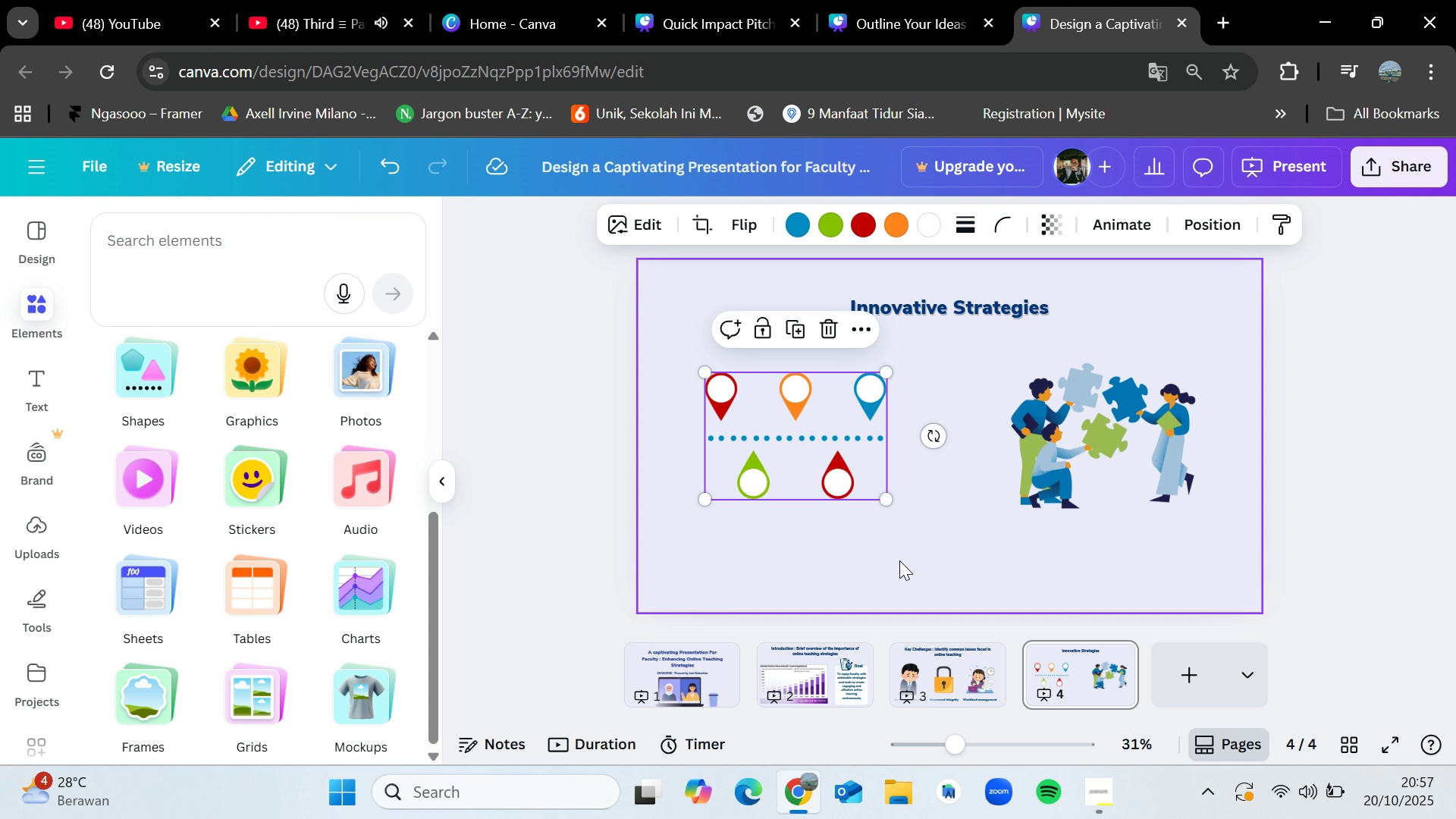 
left_click([899, 560])
 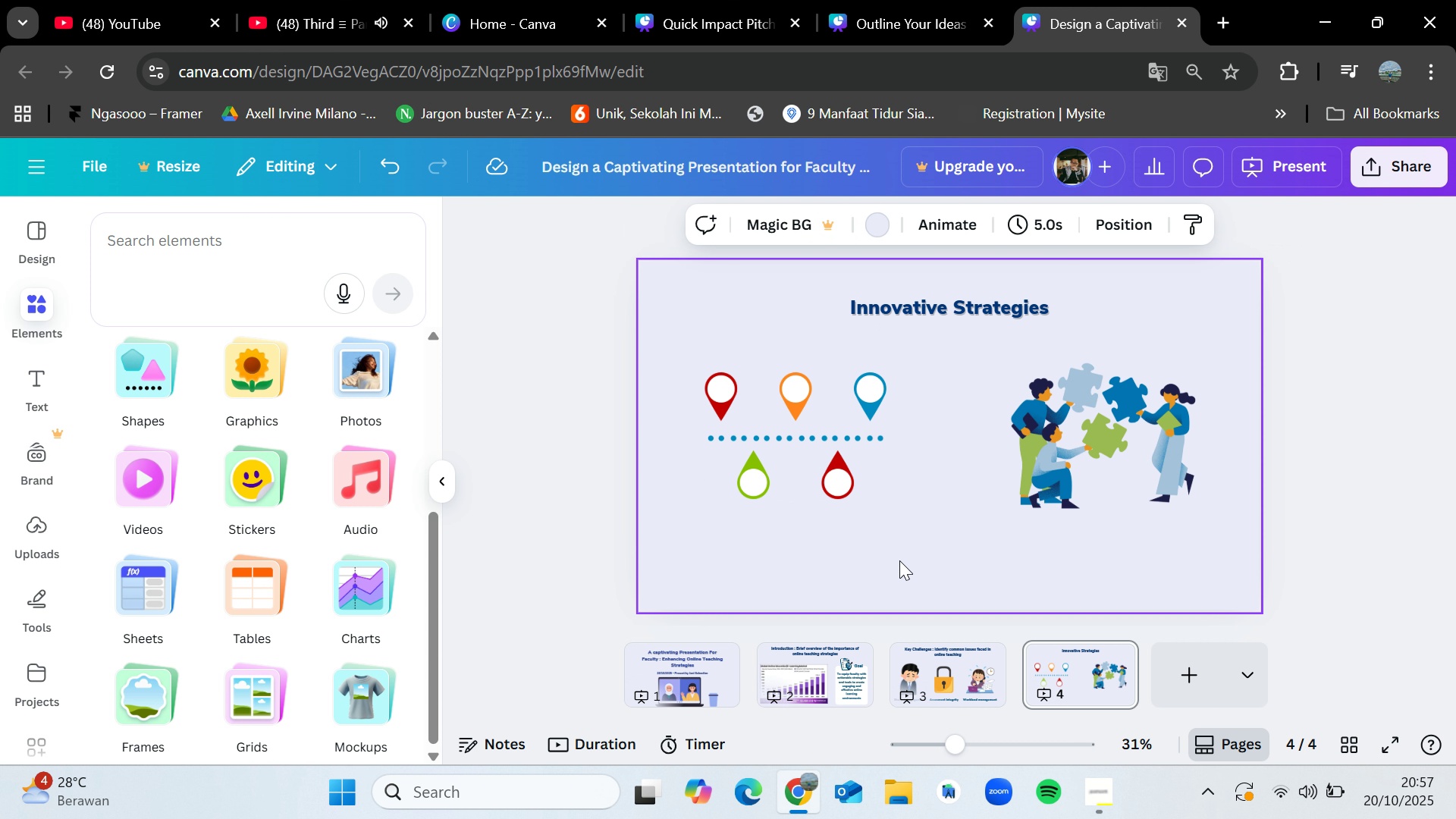 
key(Control+V)
 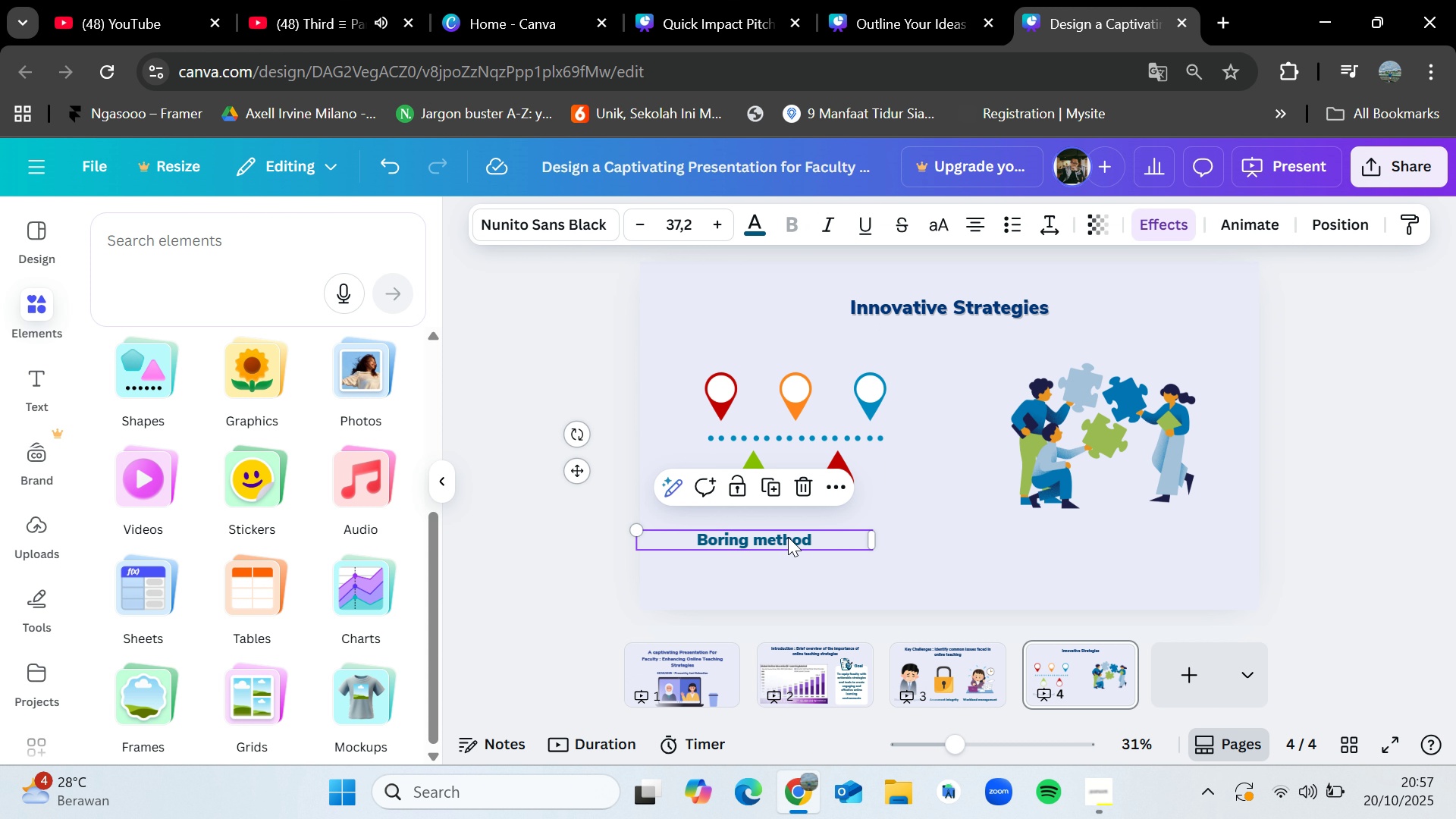 
left_click_drag(start_coordinate=[787, 535], to_coordinate=[819, 535])
 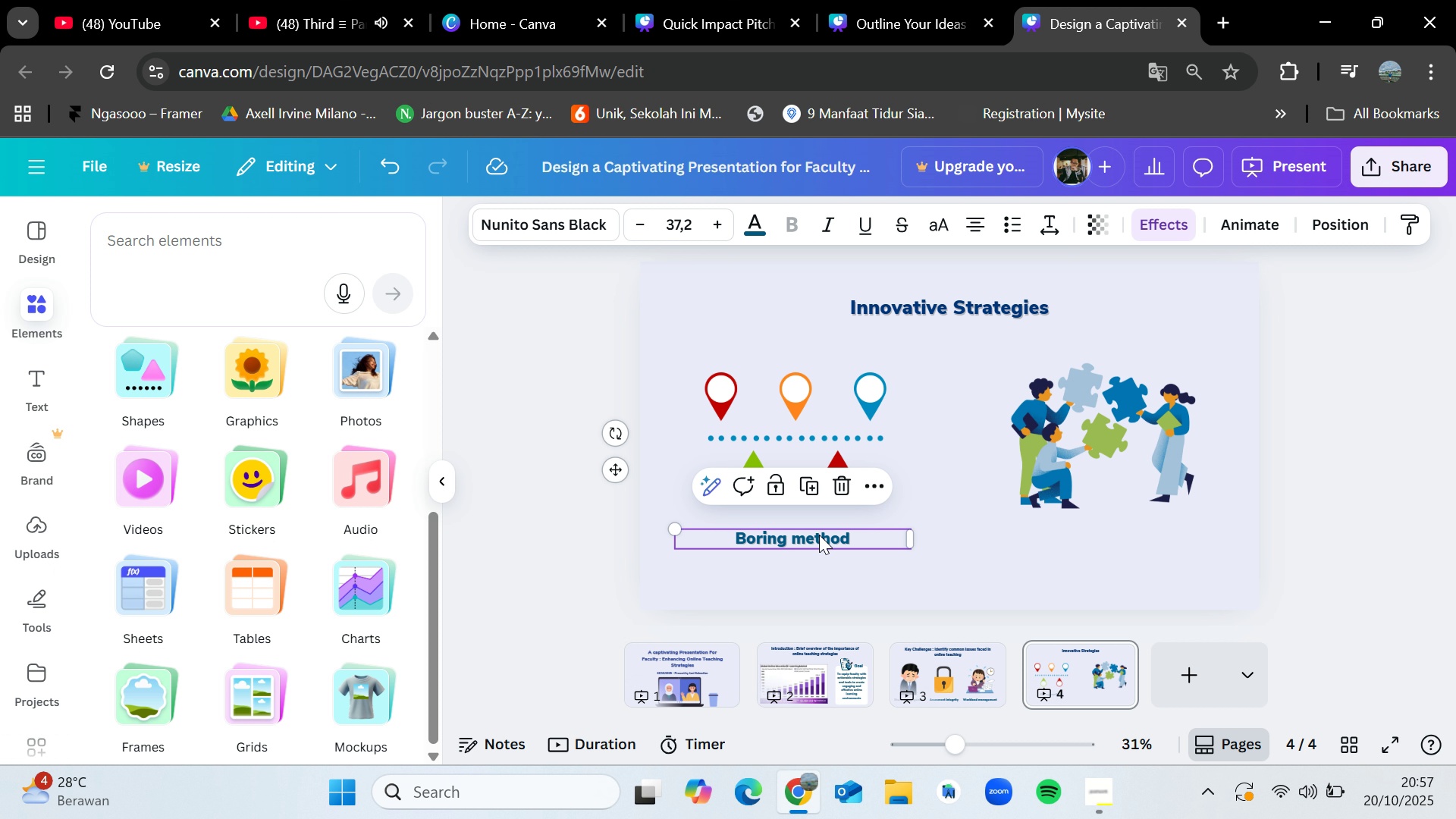 
wait(19.87)
 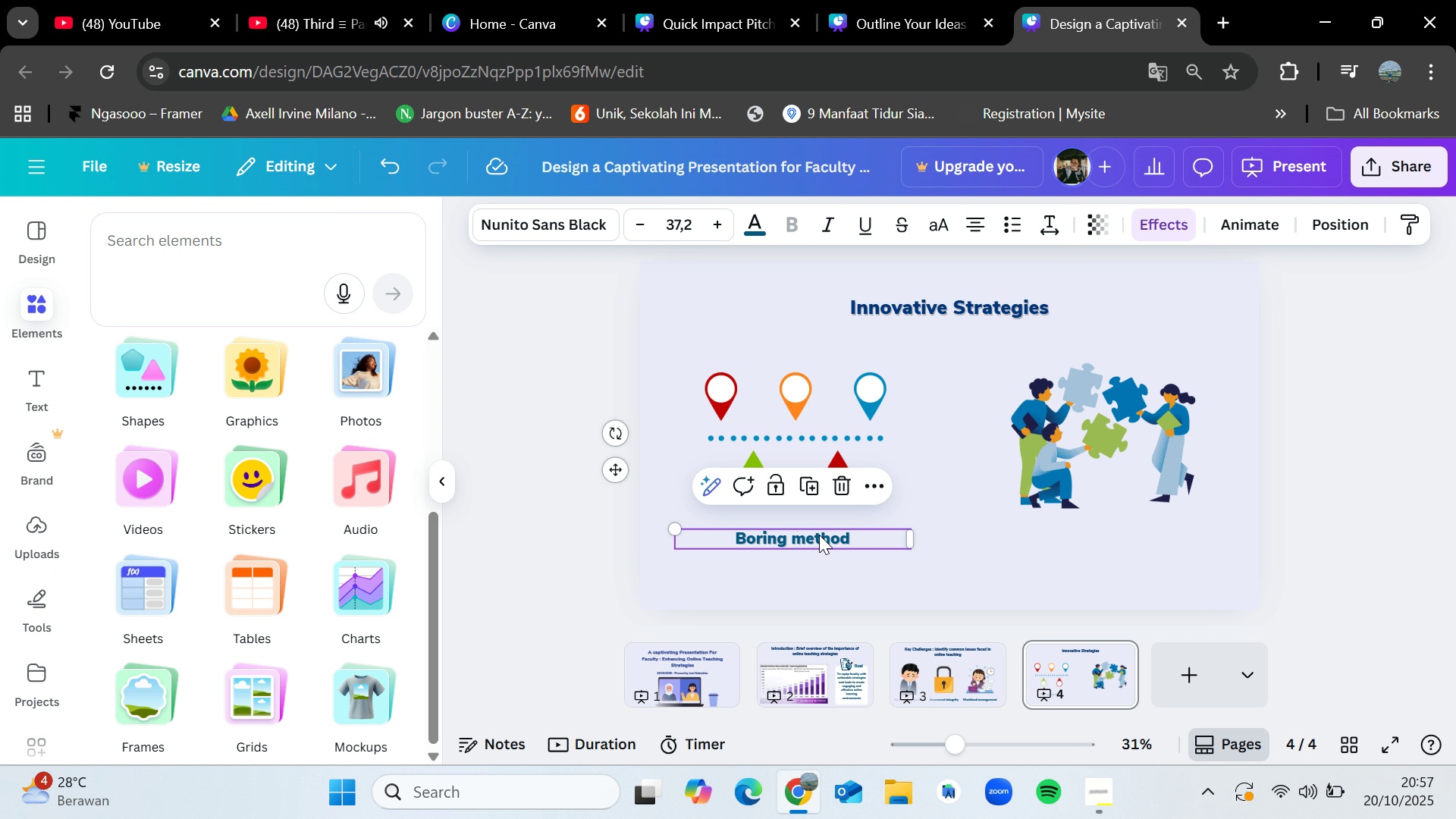 
double_click([819, 535])
 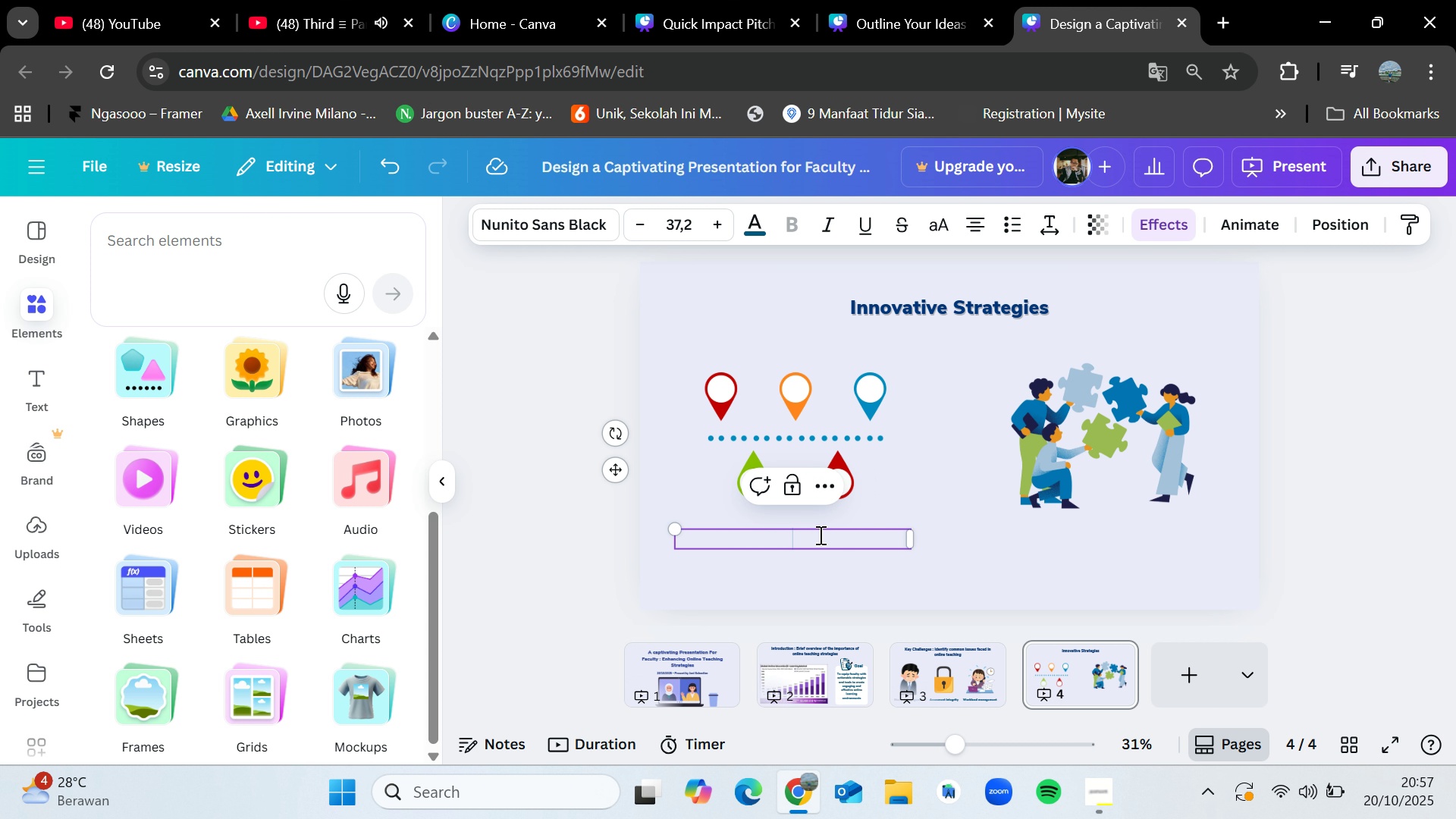 
key(Backspace)
type(Flipped Classroom)
 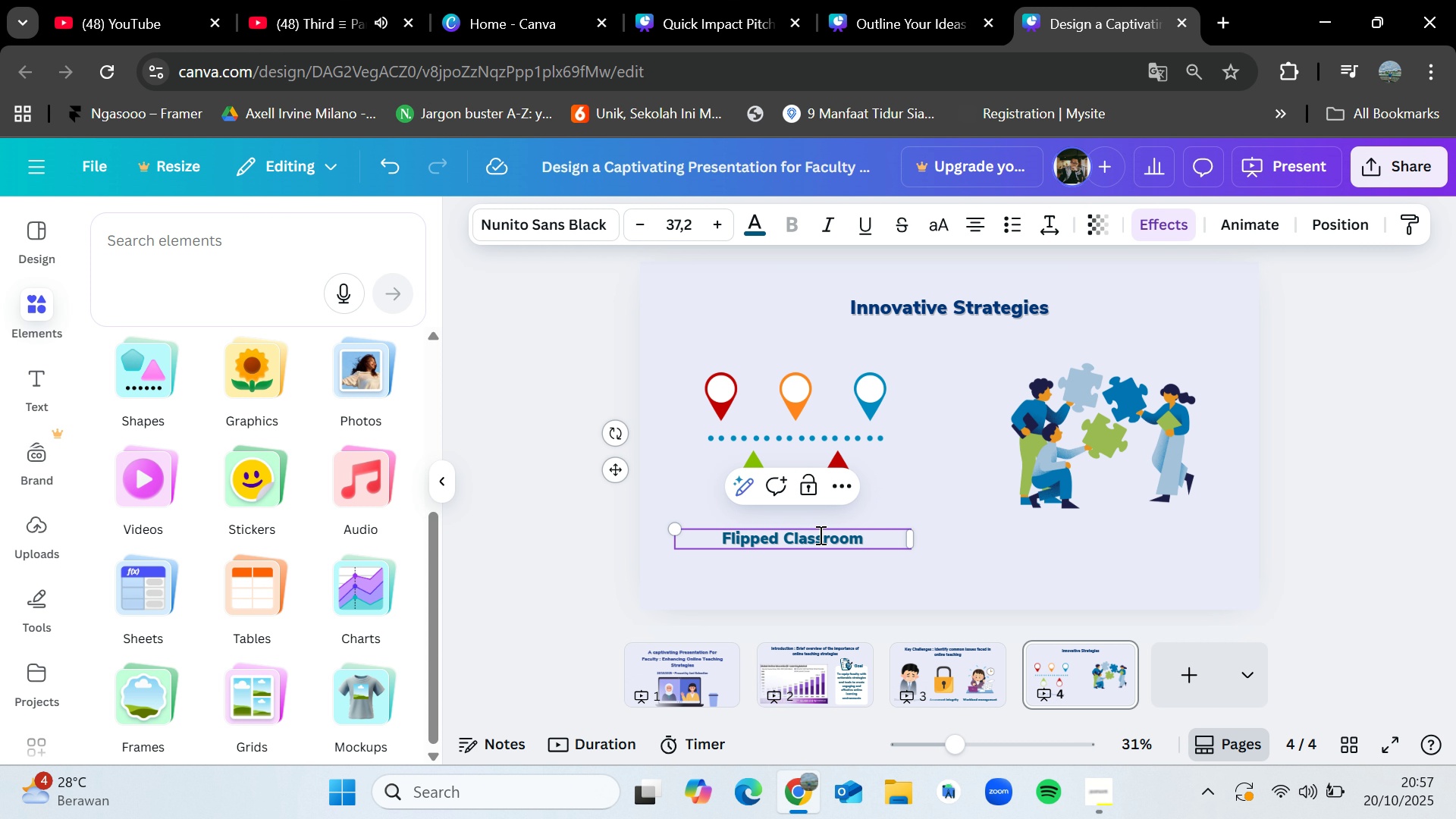 
left_click([975, 558])
 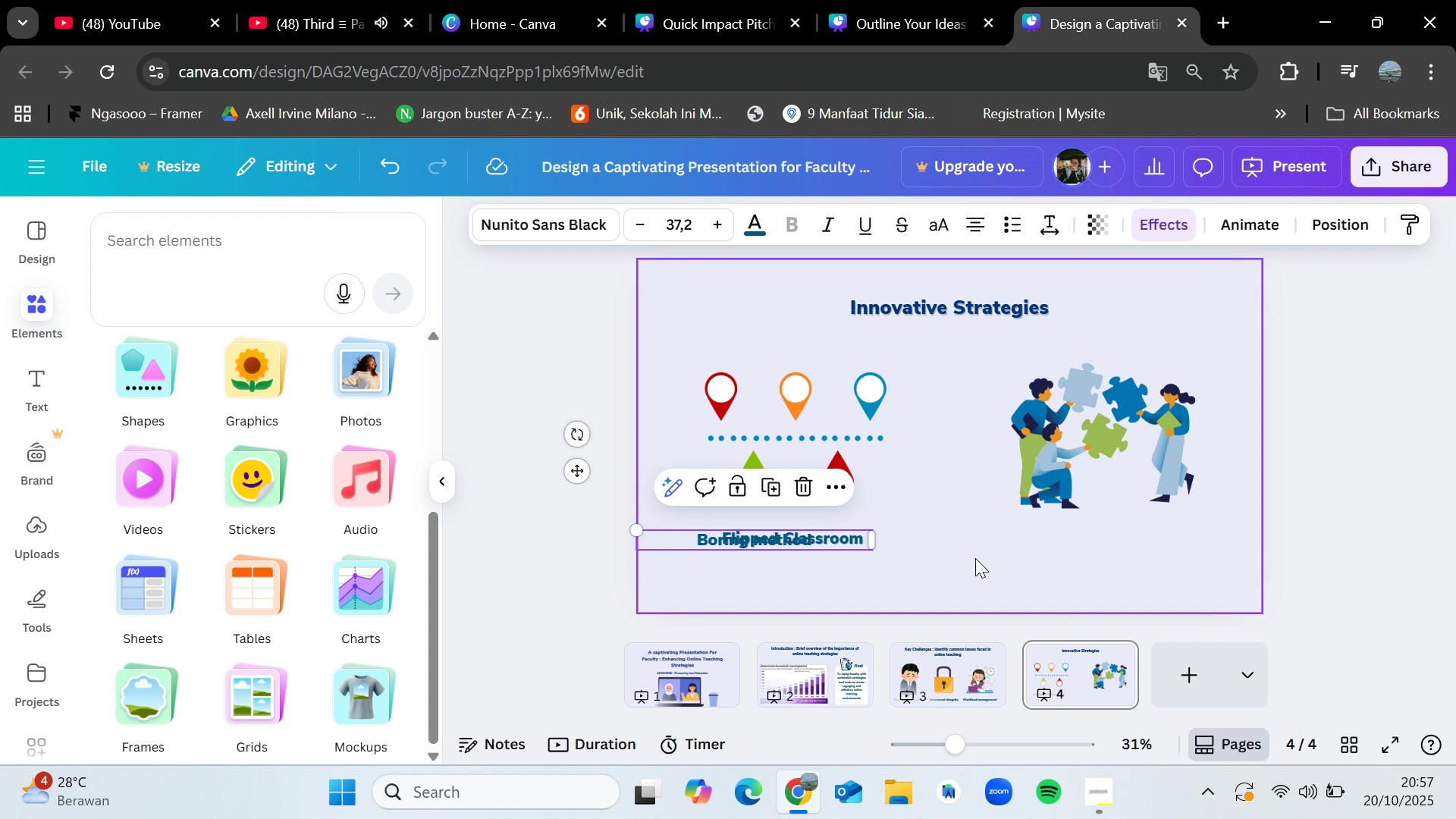 
key(Control+V)
 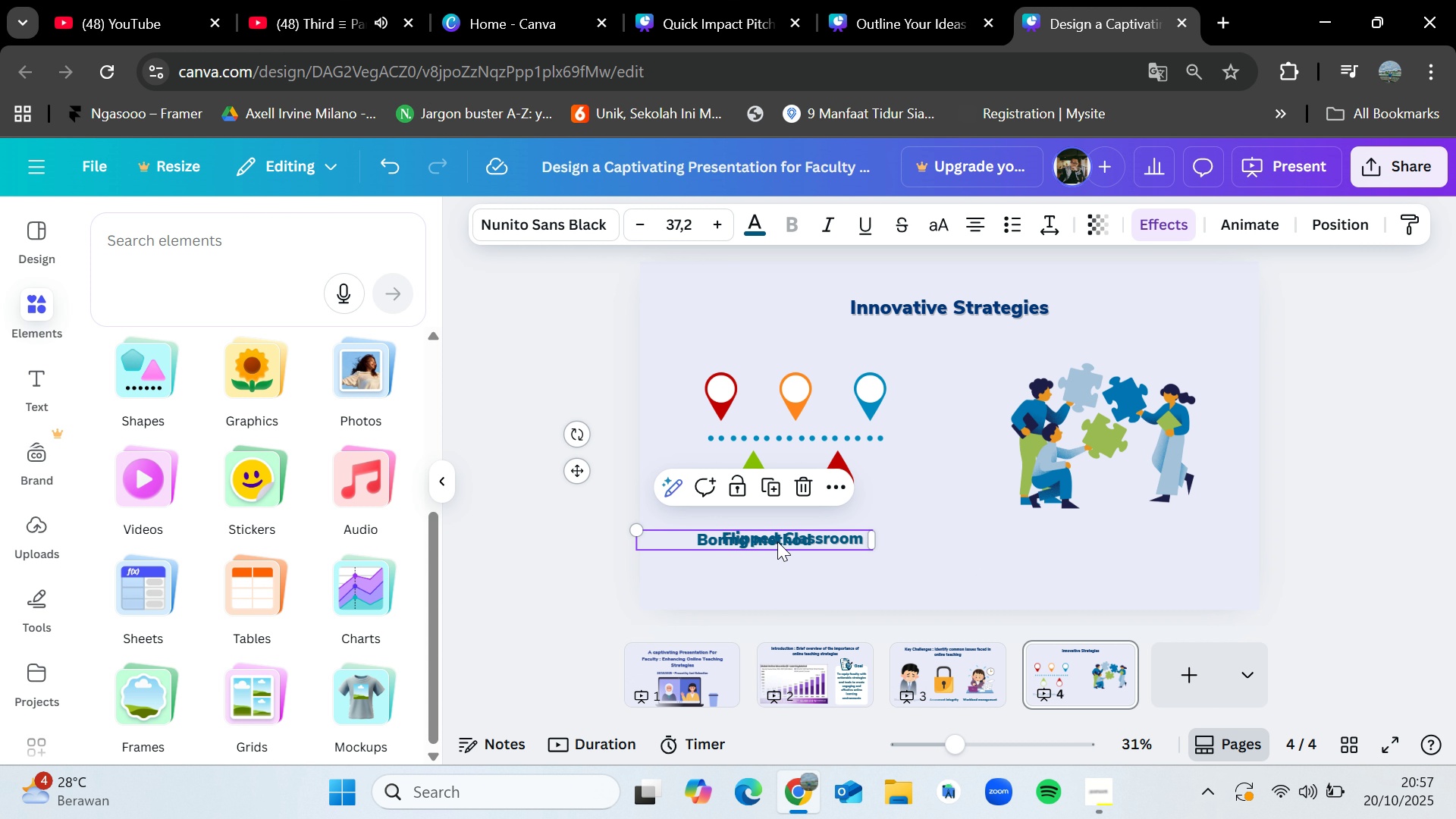 
left_click_drag(start_coordinate=[777, 541], to_coordinate=[1118, 541])
 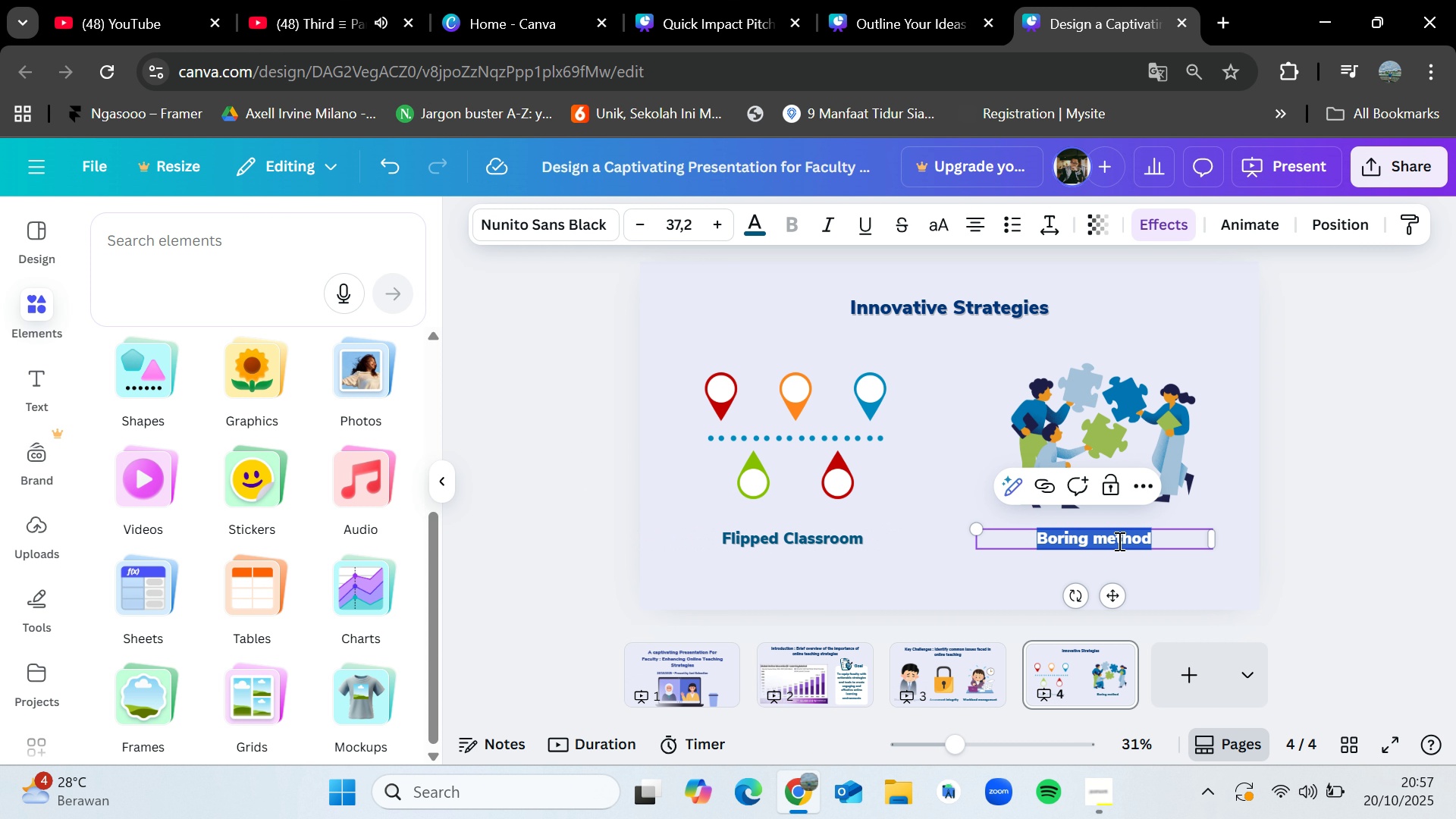 
double_click([1118, 541])
 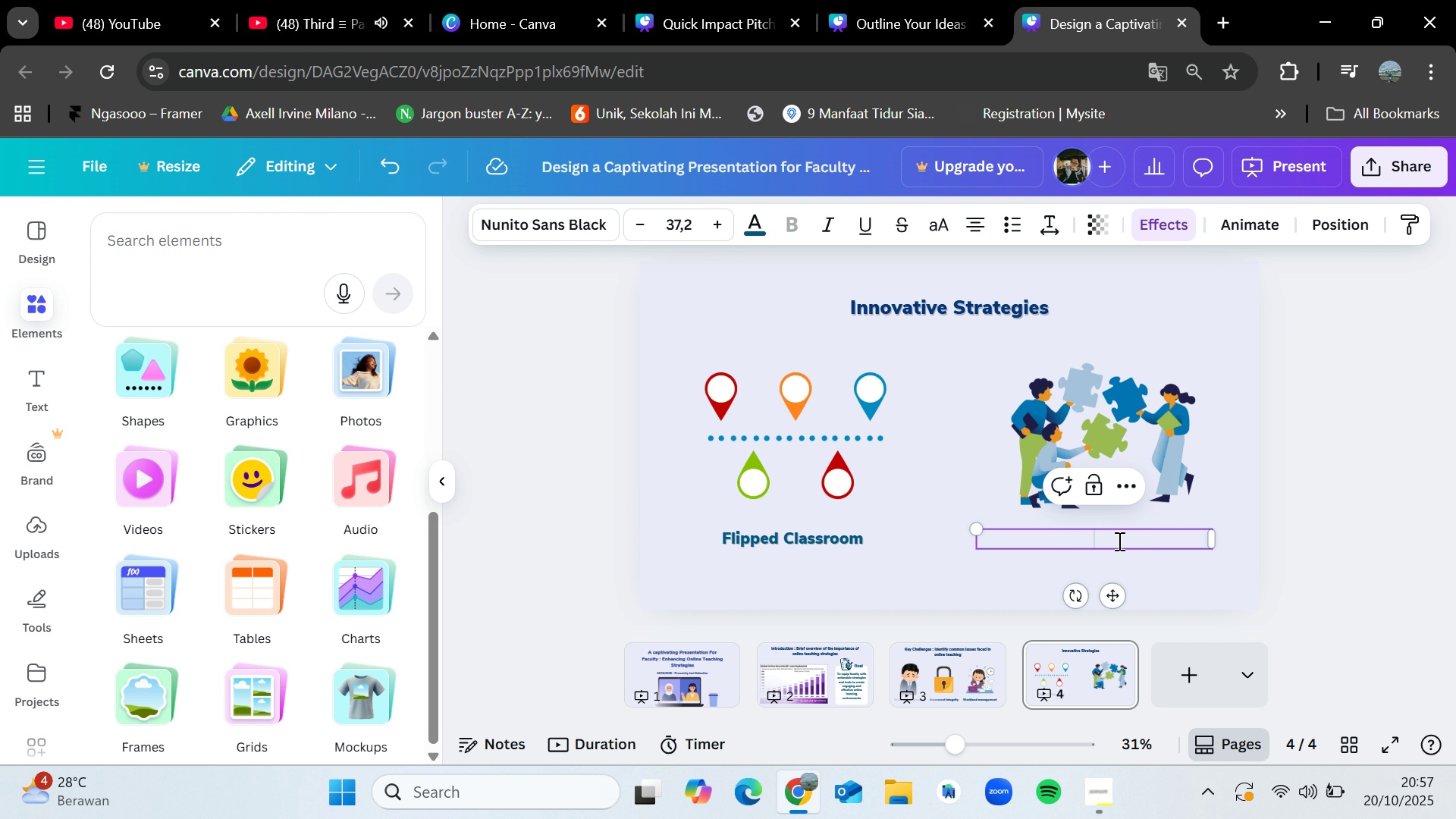 
key(Backspace)
type(Collaborative project based learning)
 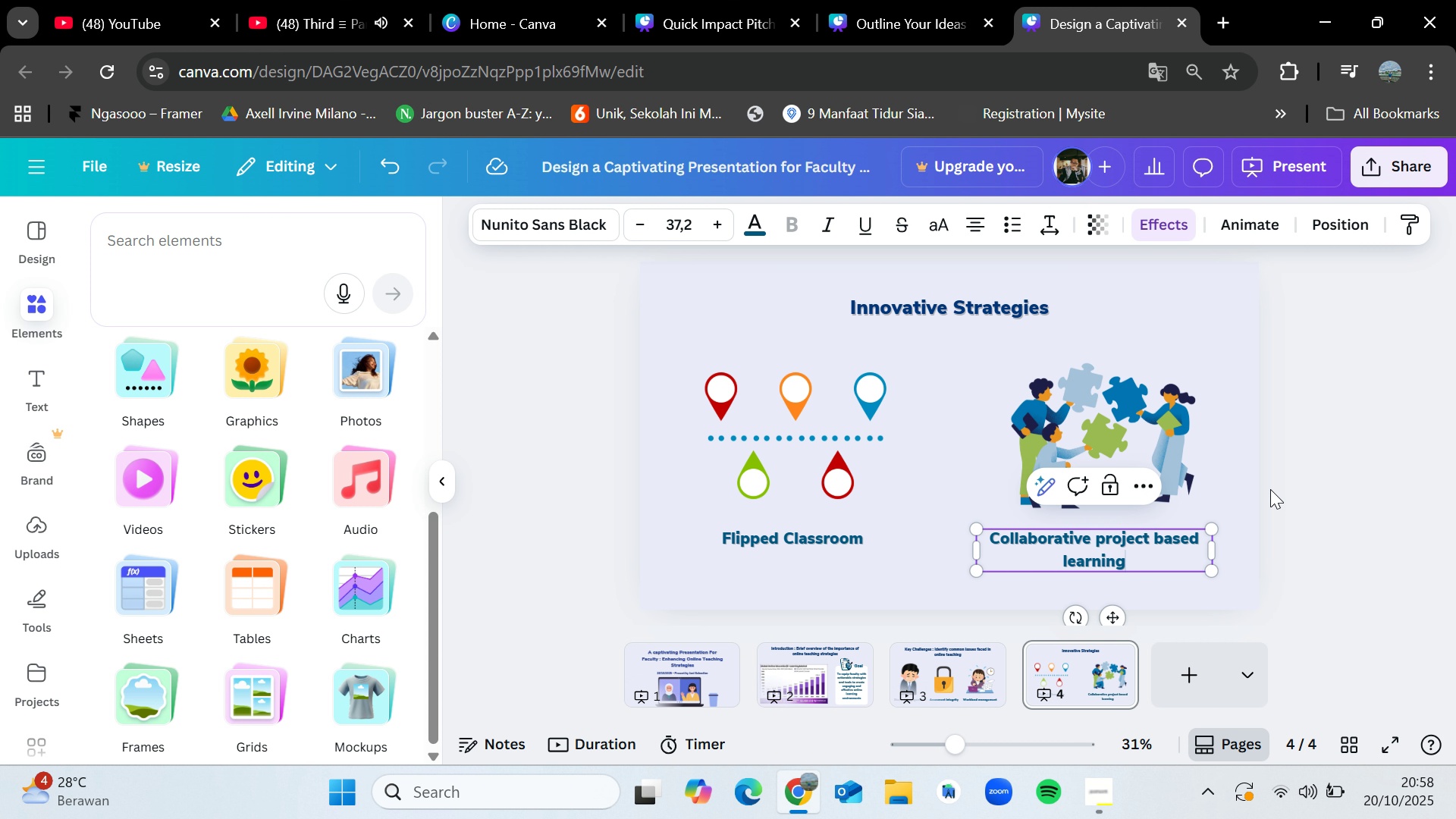 
left_click([1398, 419])
 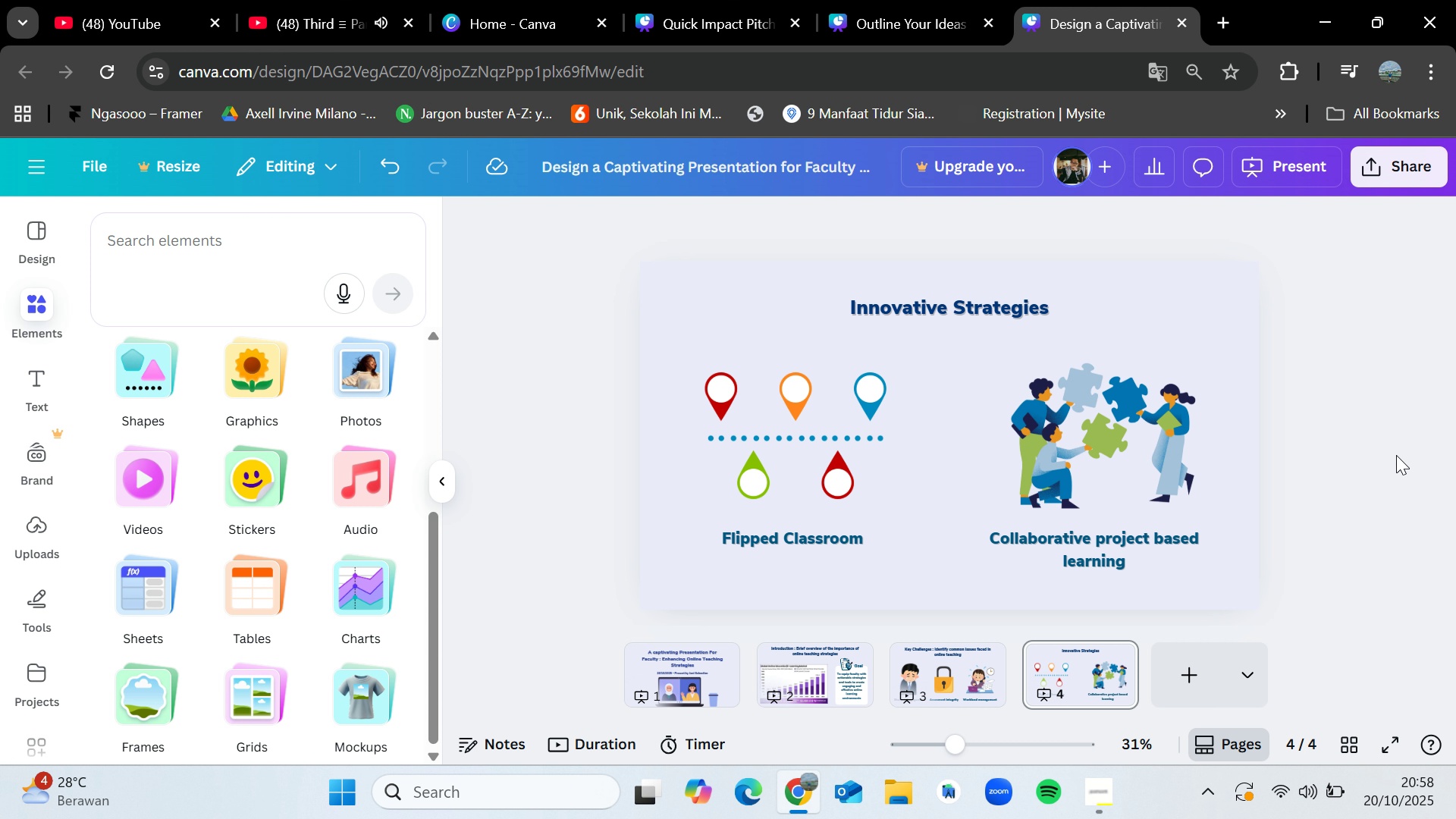 
wait(11.89)
 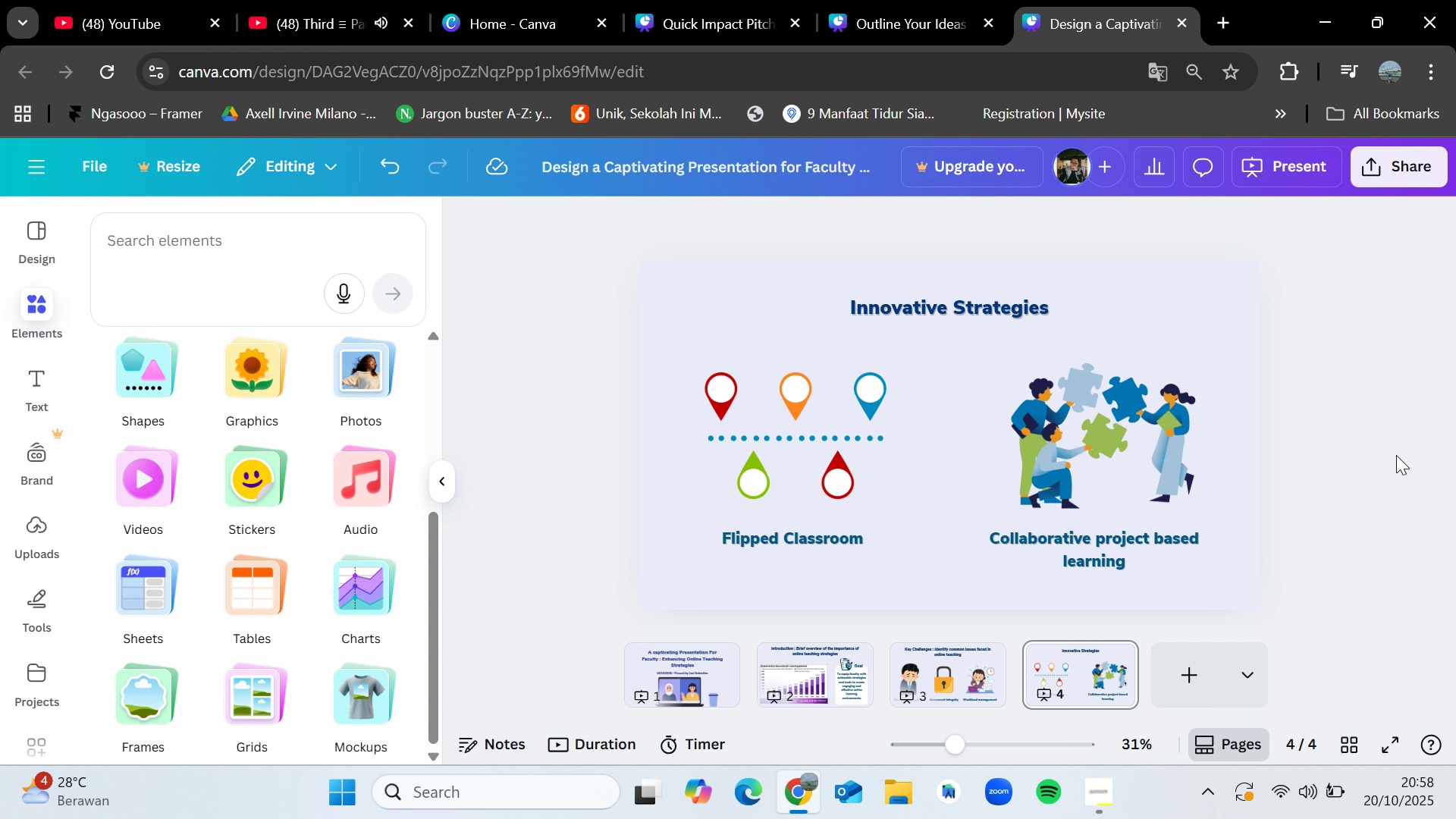 
key(VolumeDown)
 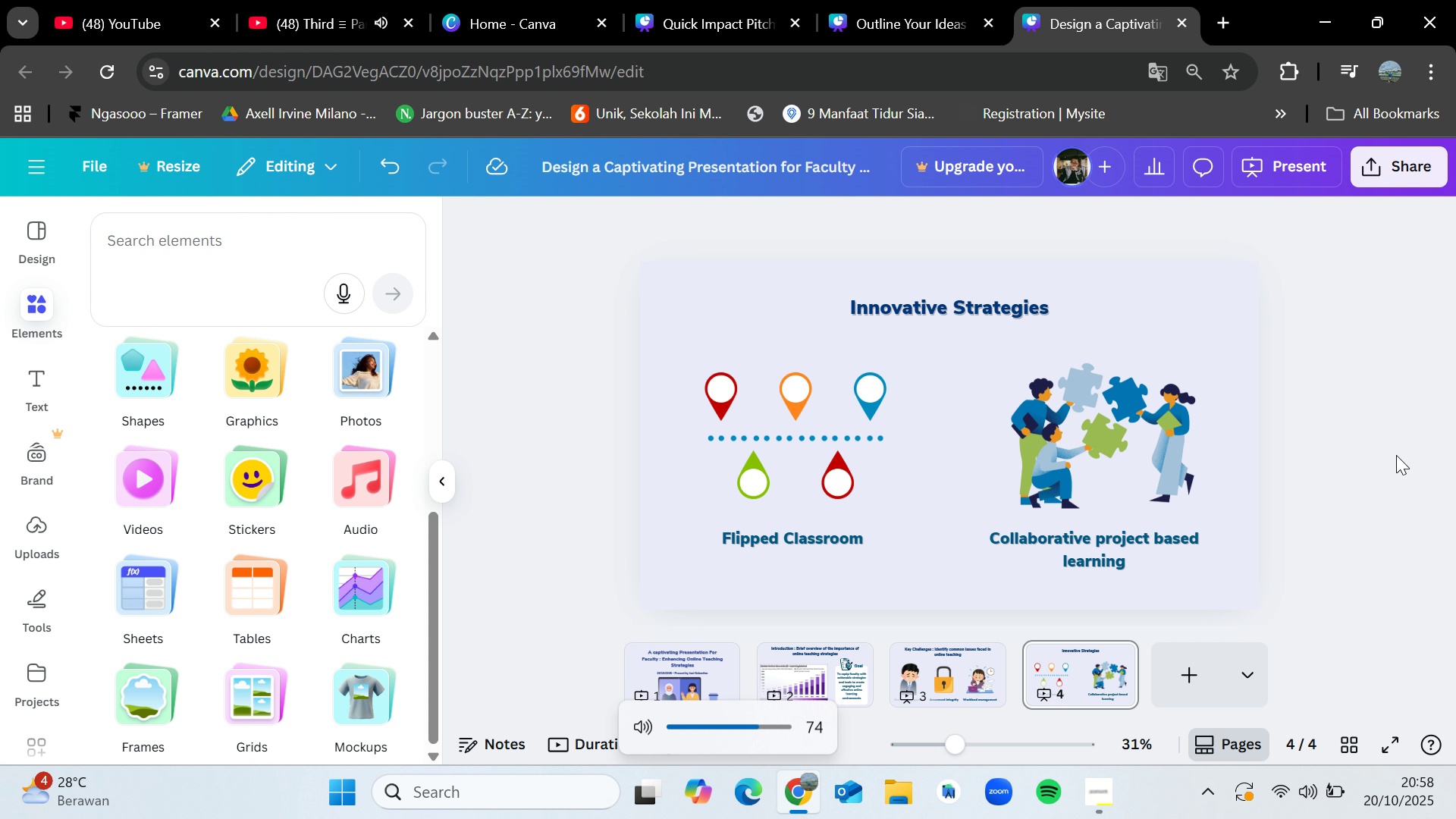 
key(VolumeDown)
 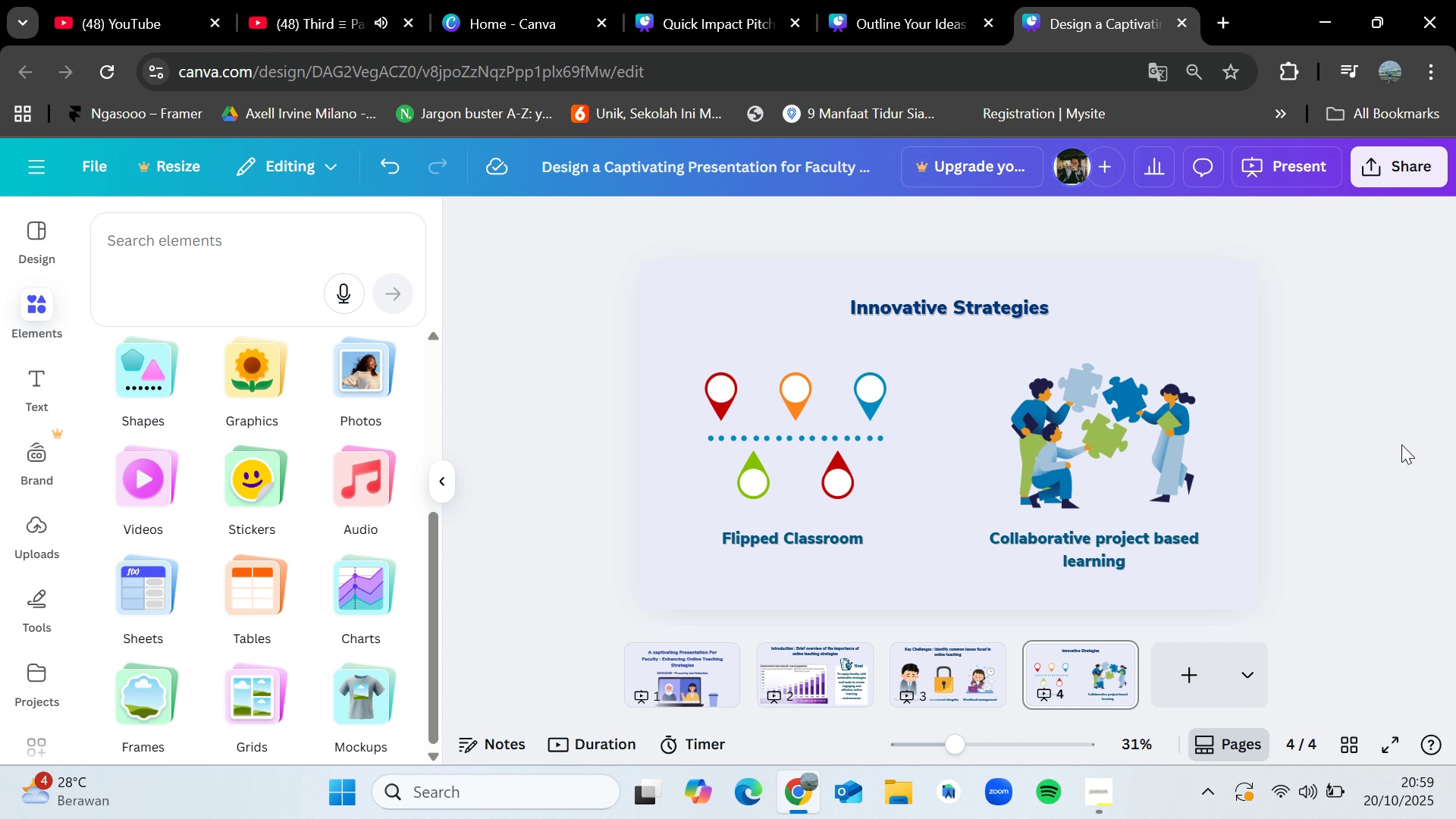 
wait(50.56)
 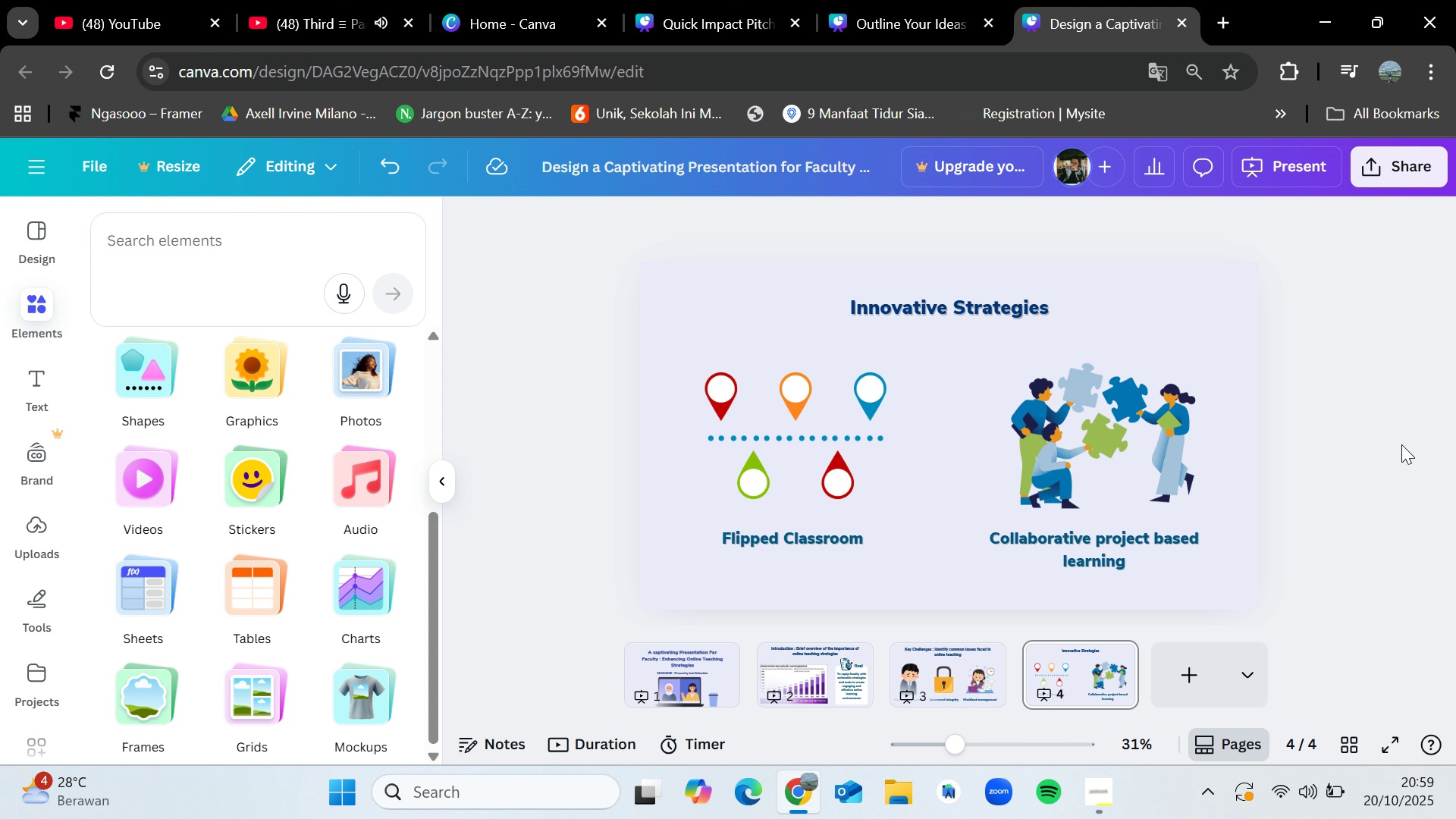 
left_click([1216, 670])
 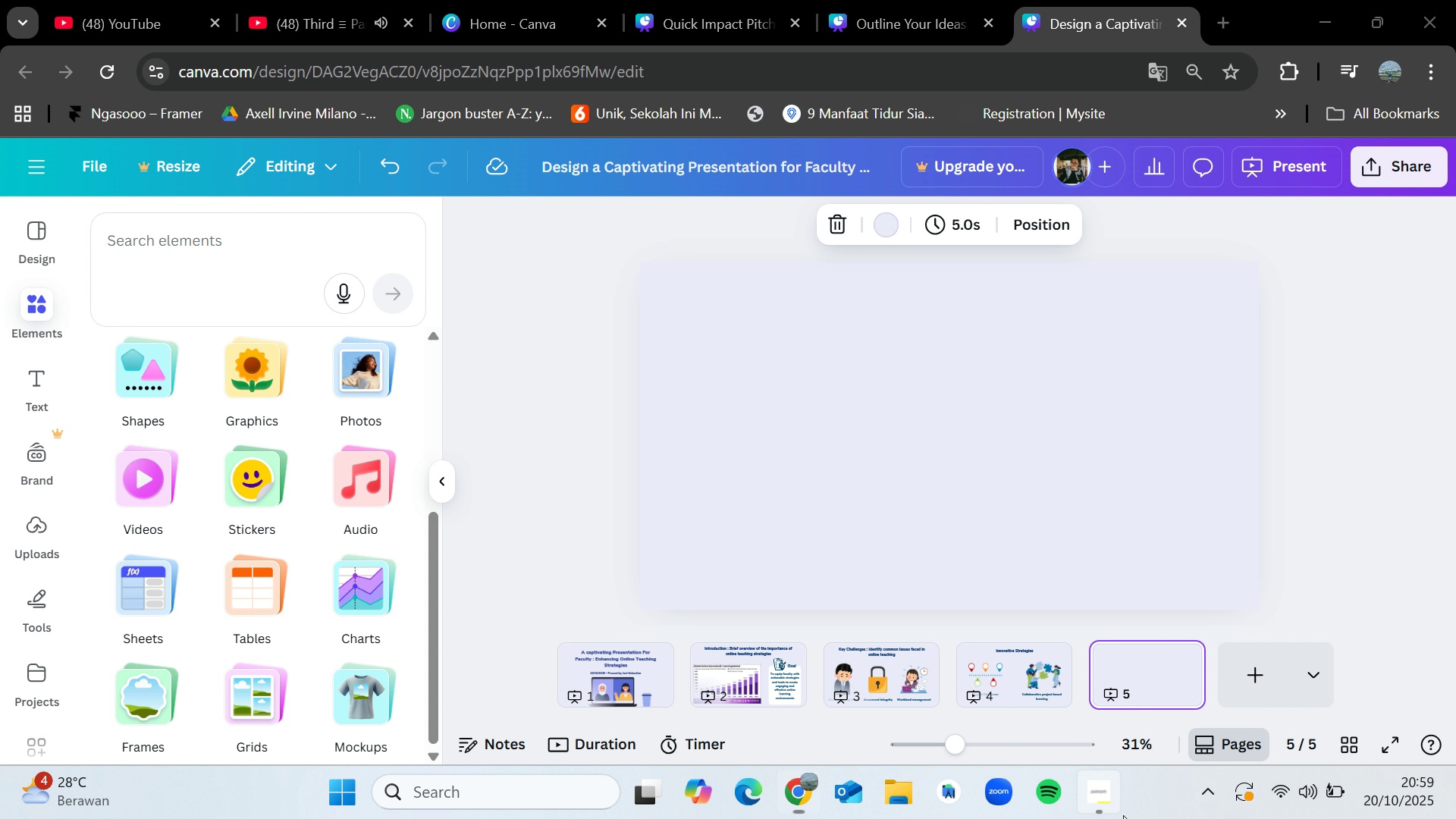 
left_click([1123, 815])